 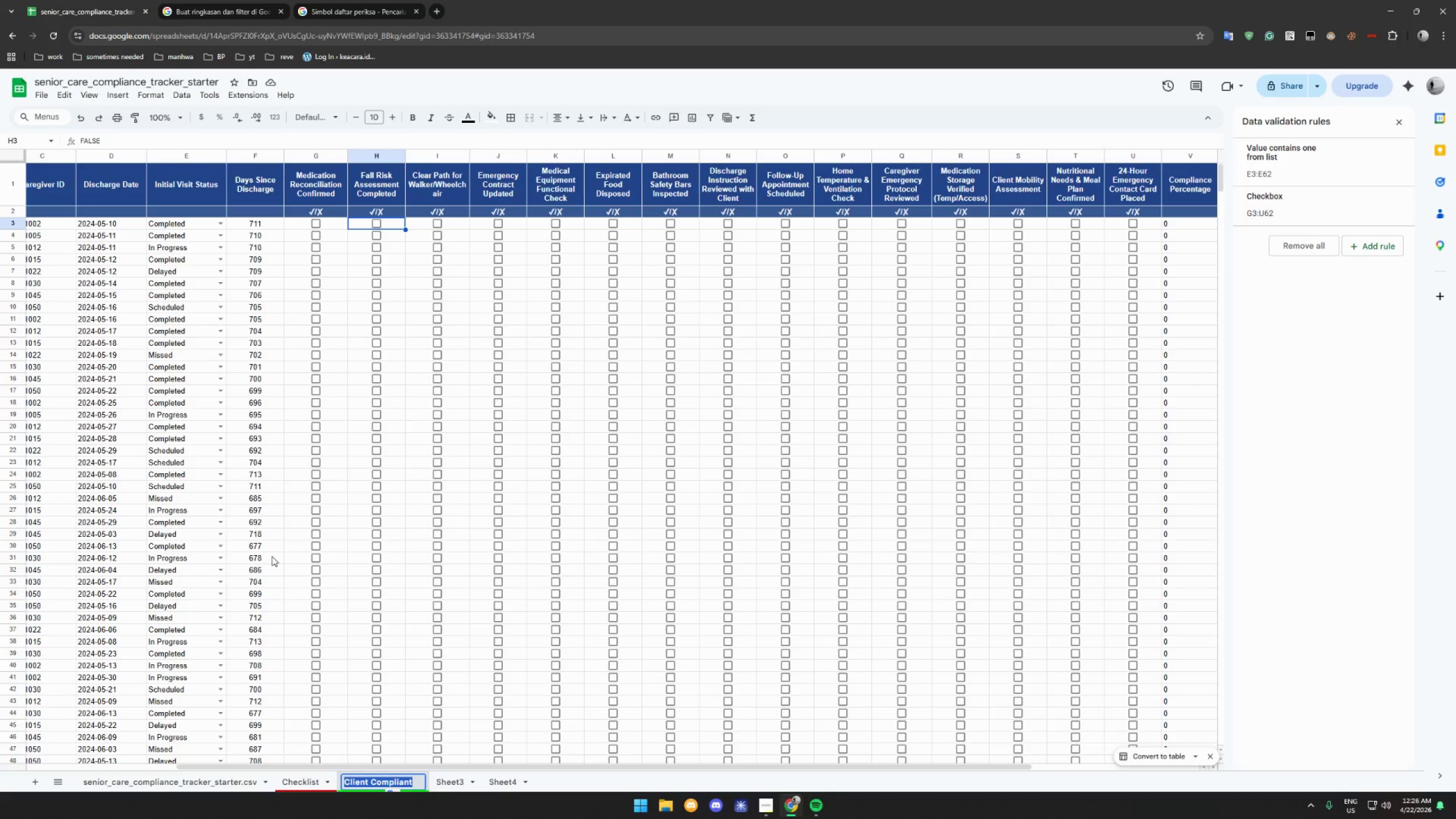 
left_click_drag(start_coordinate=[304, 764], to_coordinate=[166, 740])
 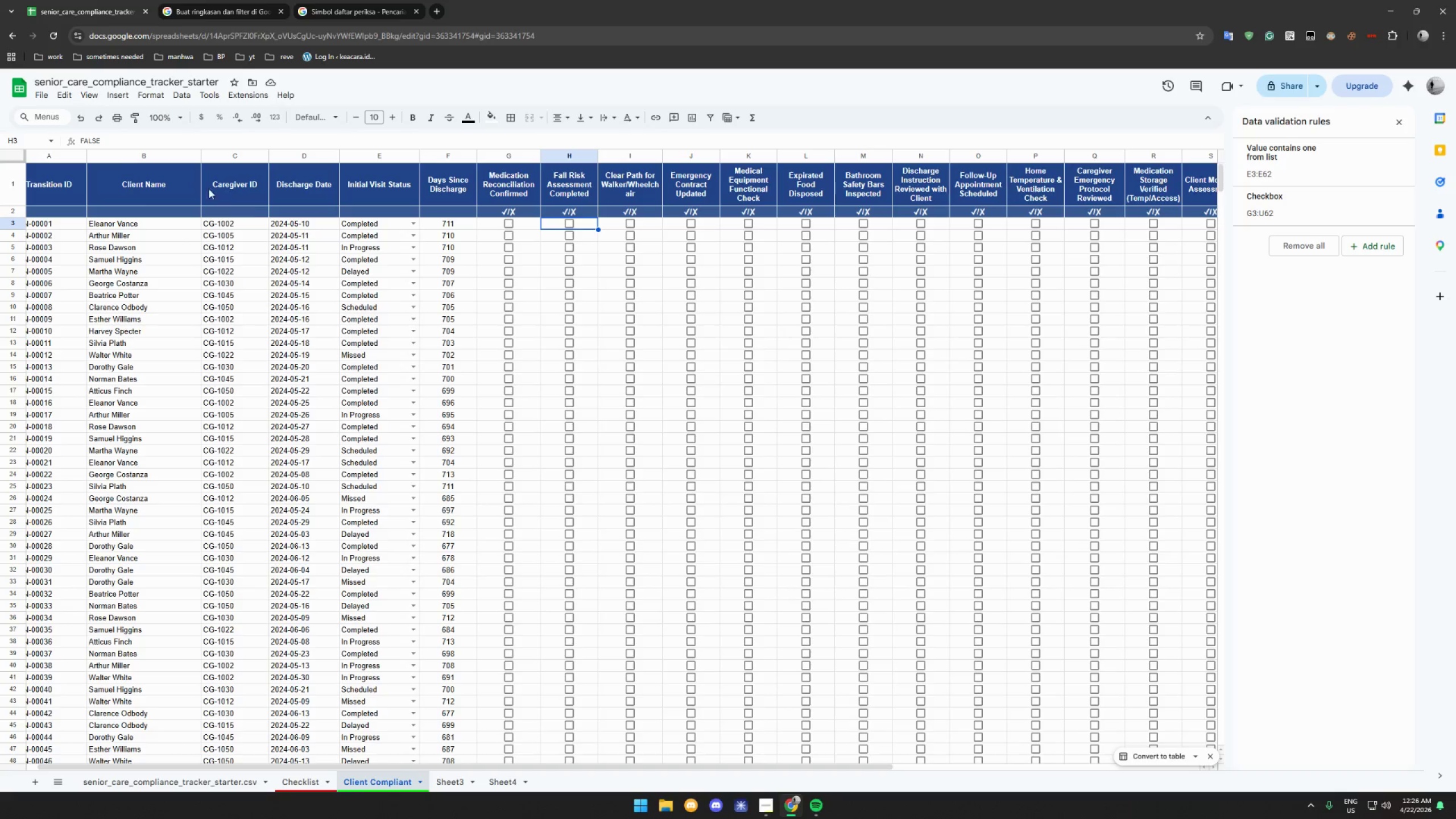 
right_click([204, 182])
 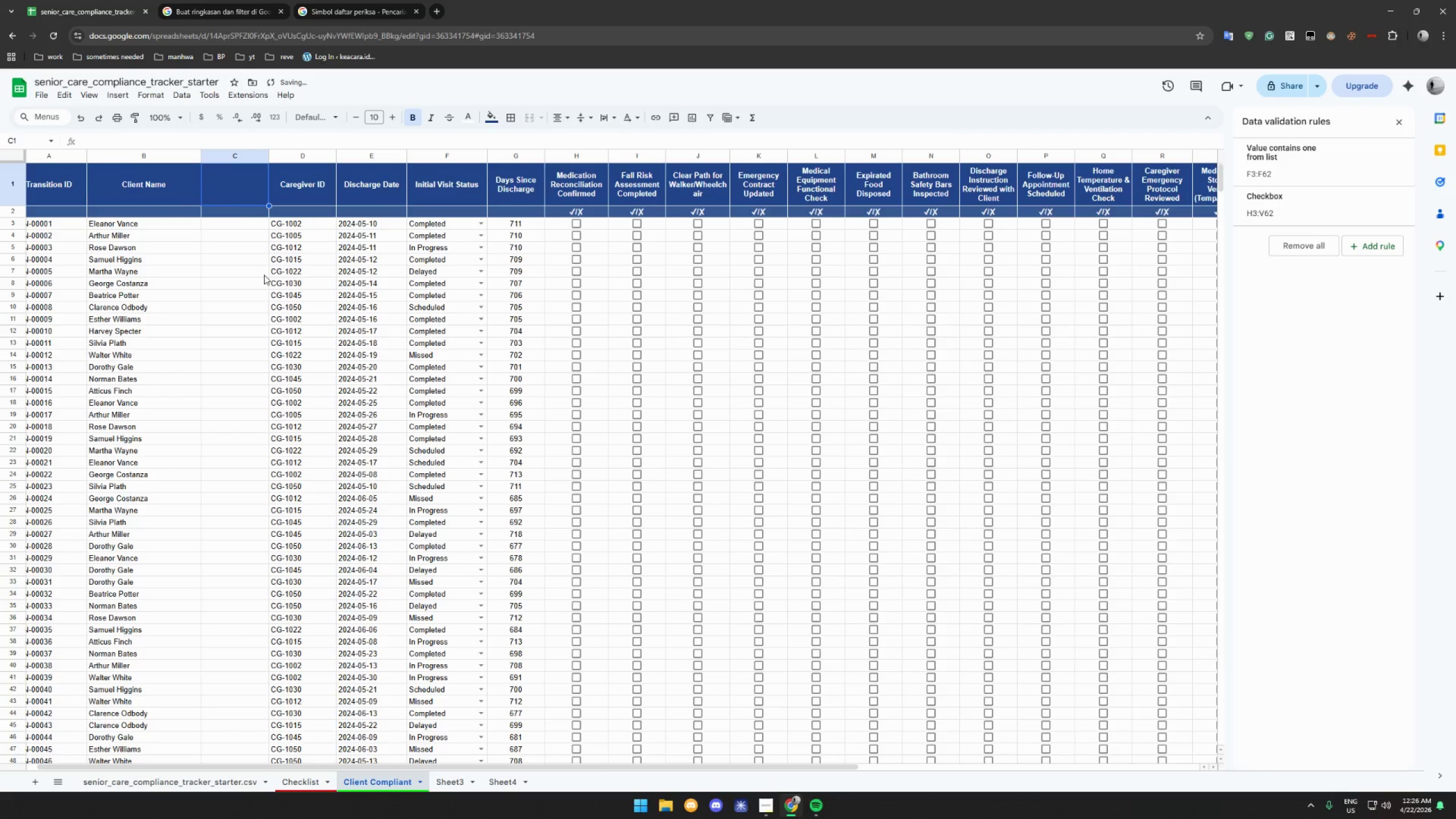 
left_click([238, 221])
 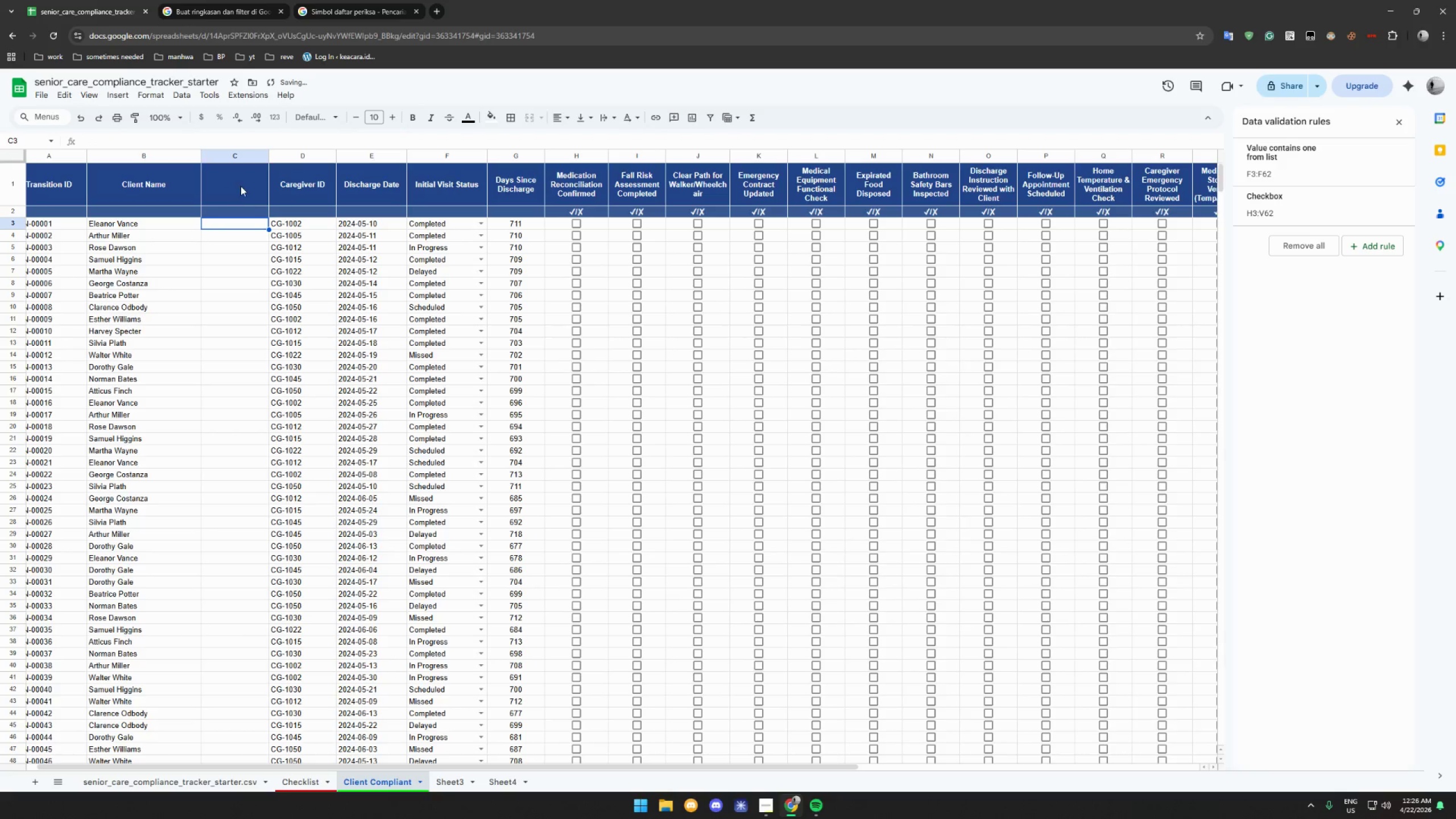 
left_click([241, 185])
 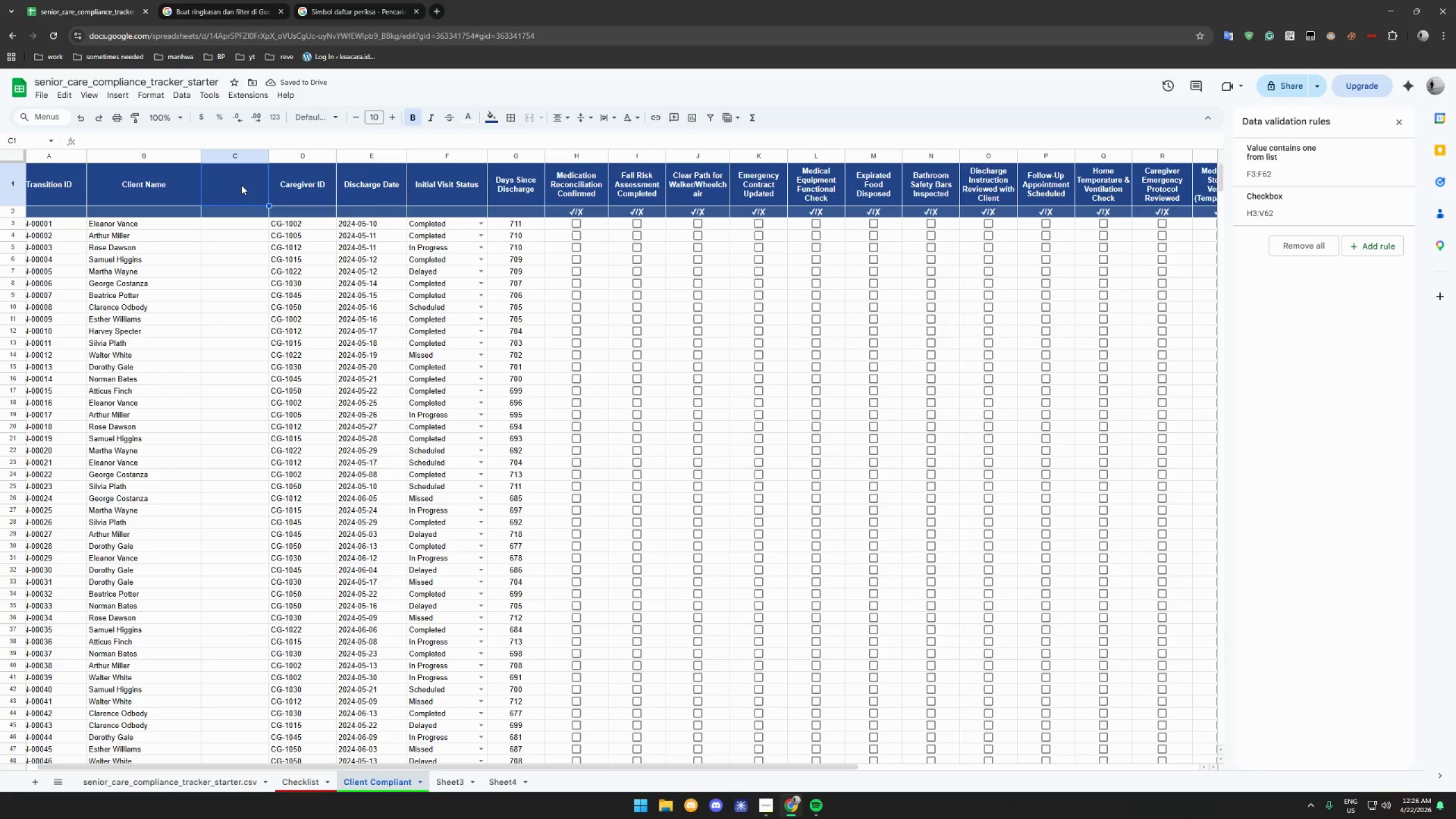 
type(Caregiver NB)
key(Backspace)
type(ame)
 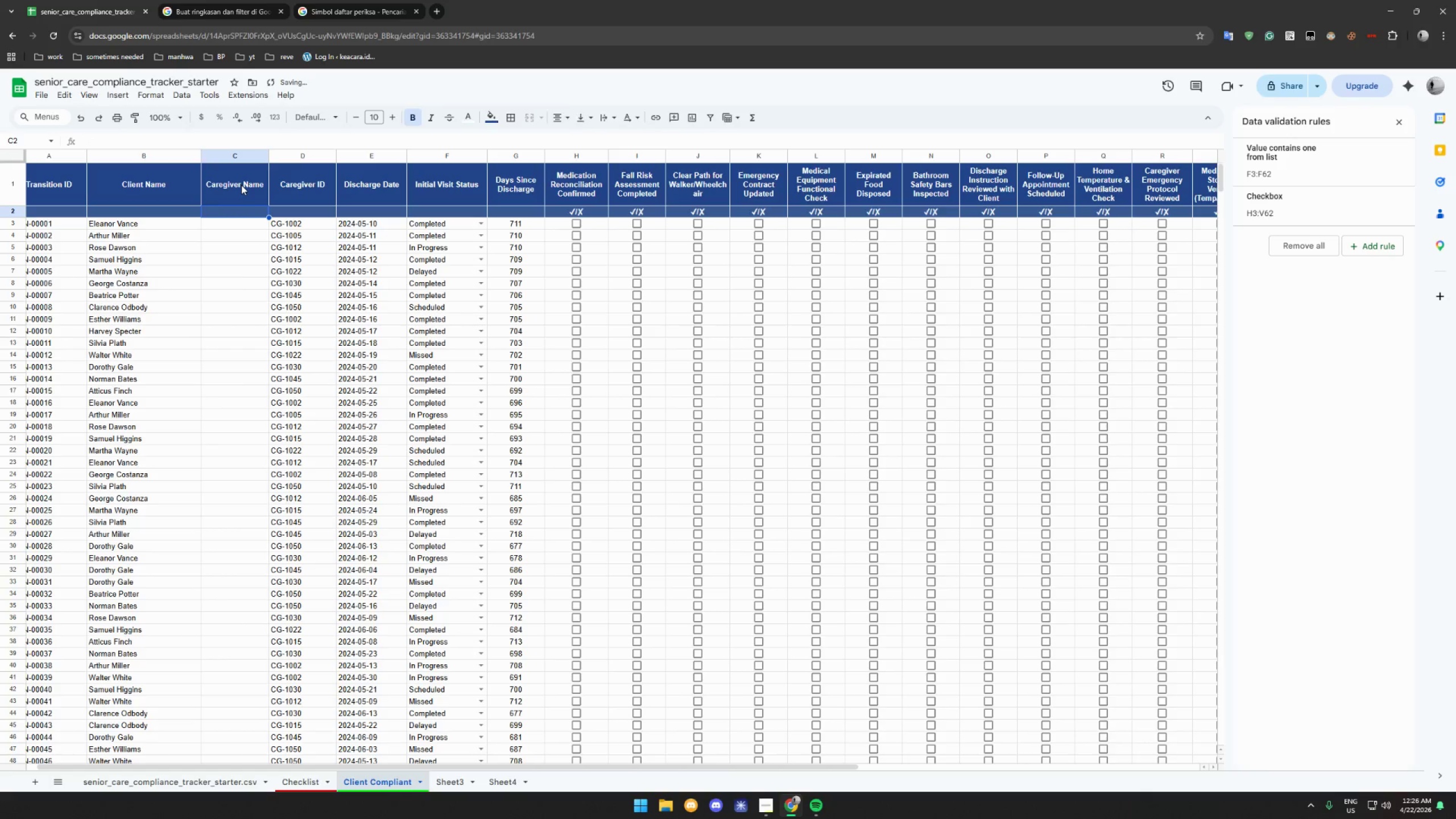 
 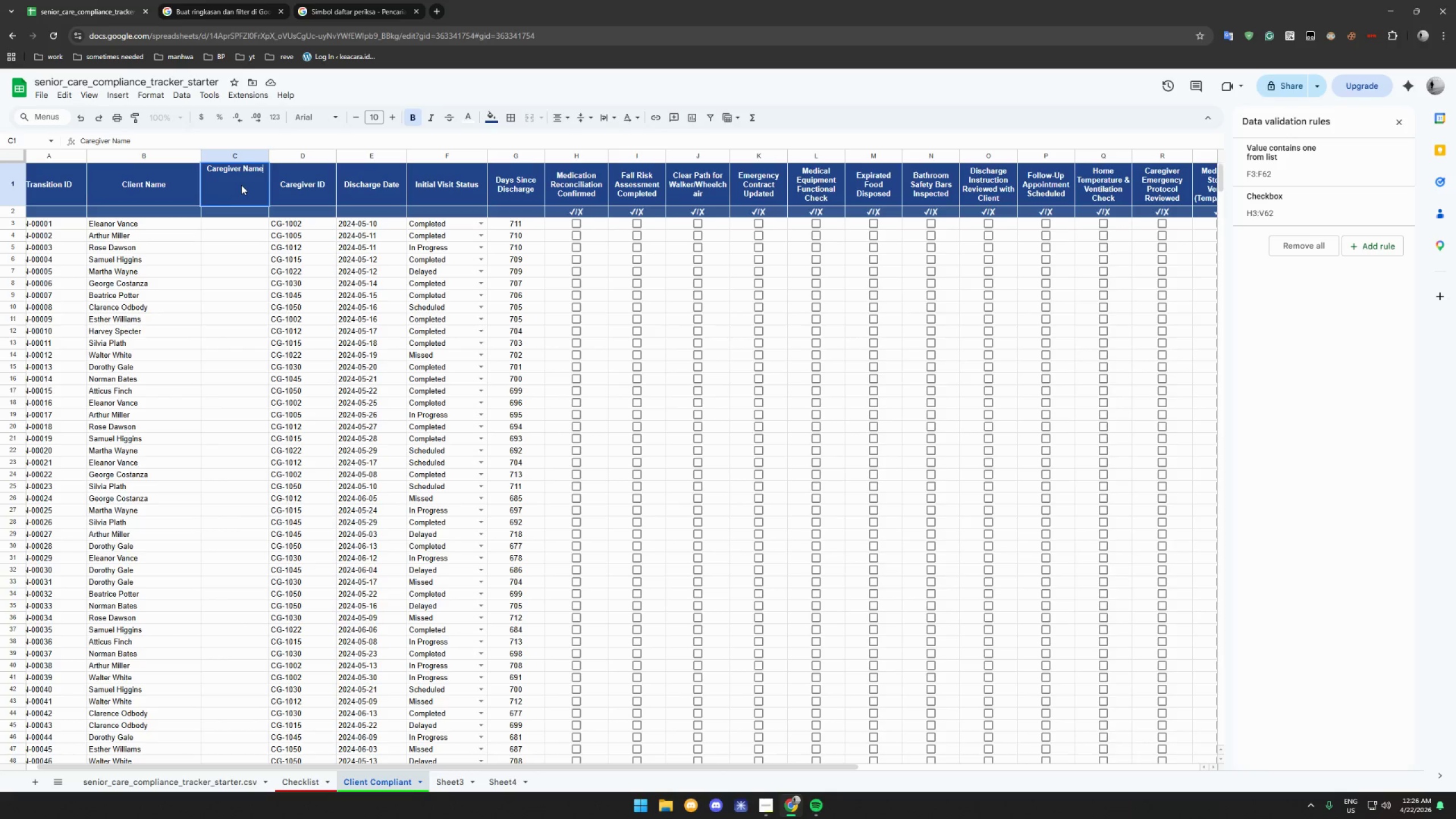 
key(Enter)
 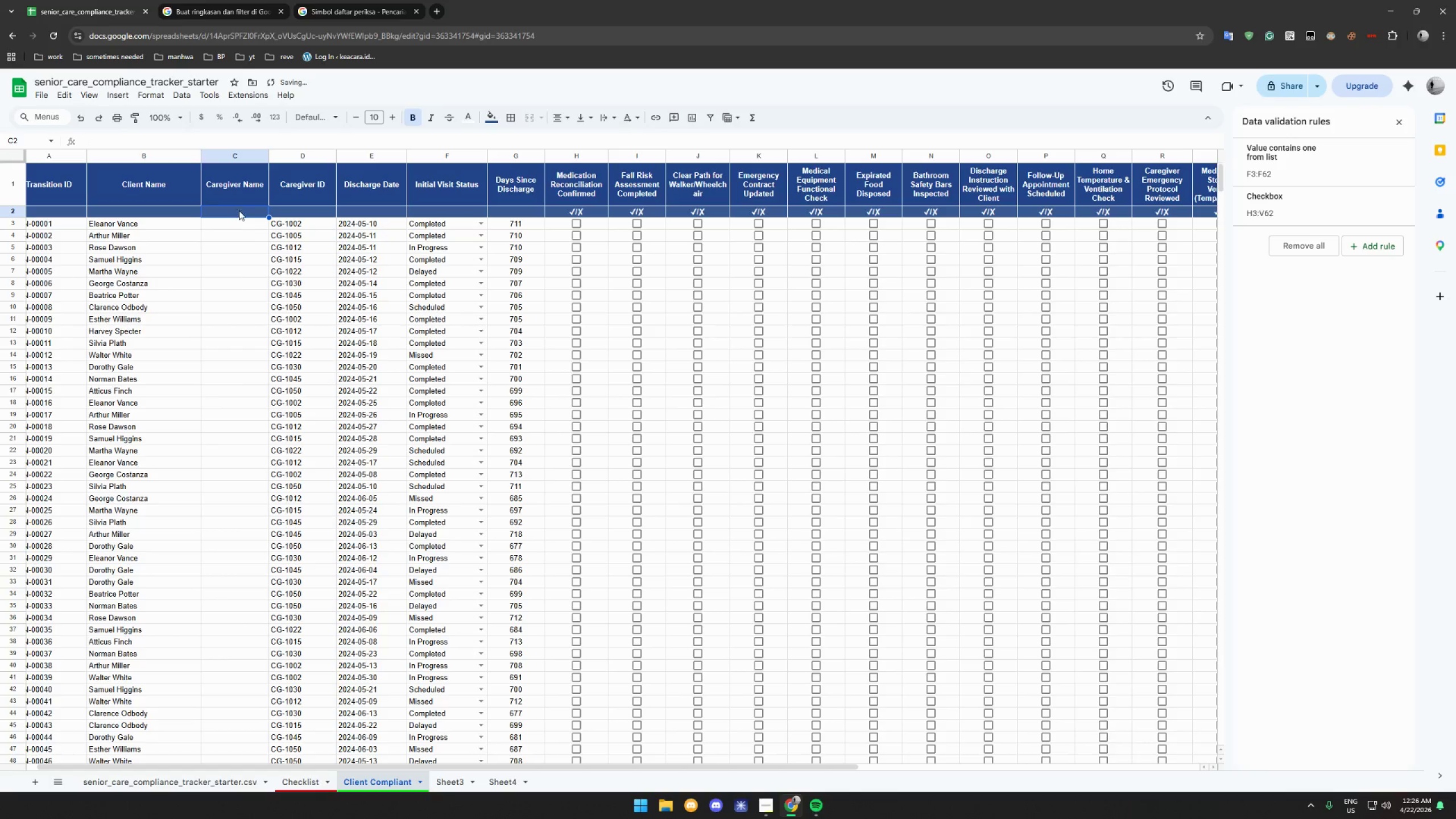 
key(Control+Z)
 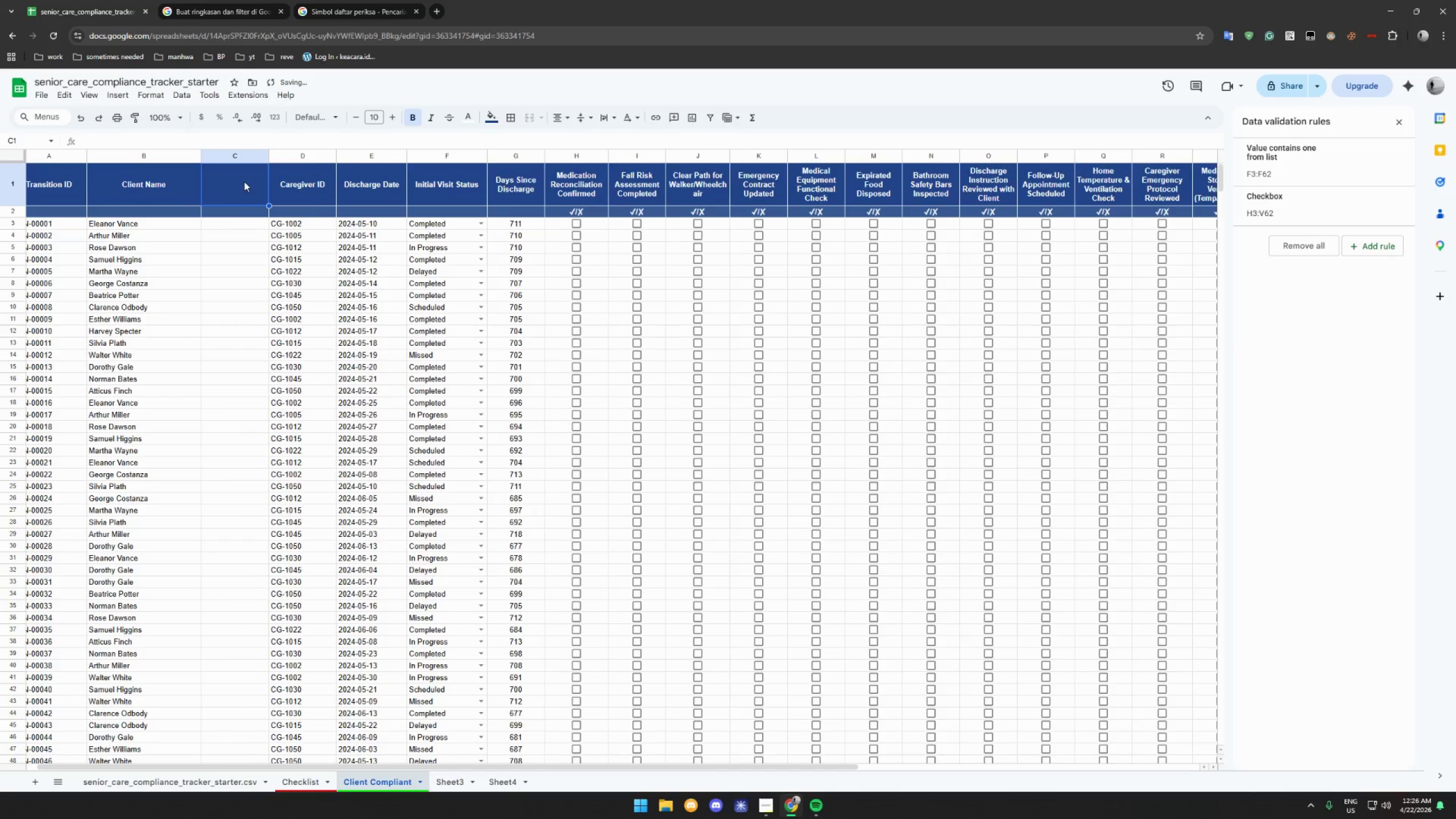 
key(Control+Z)
 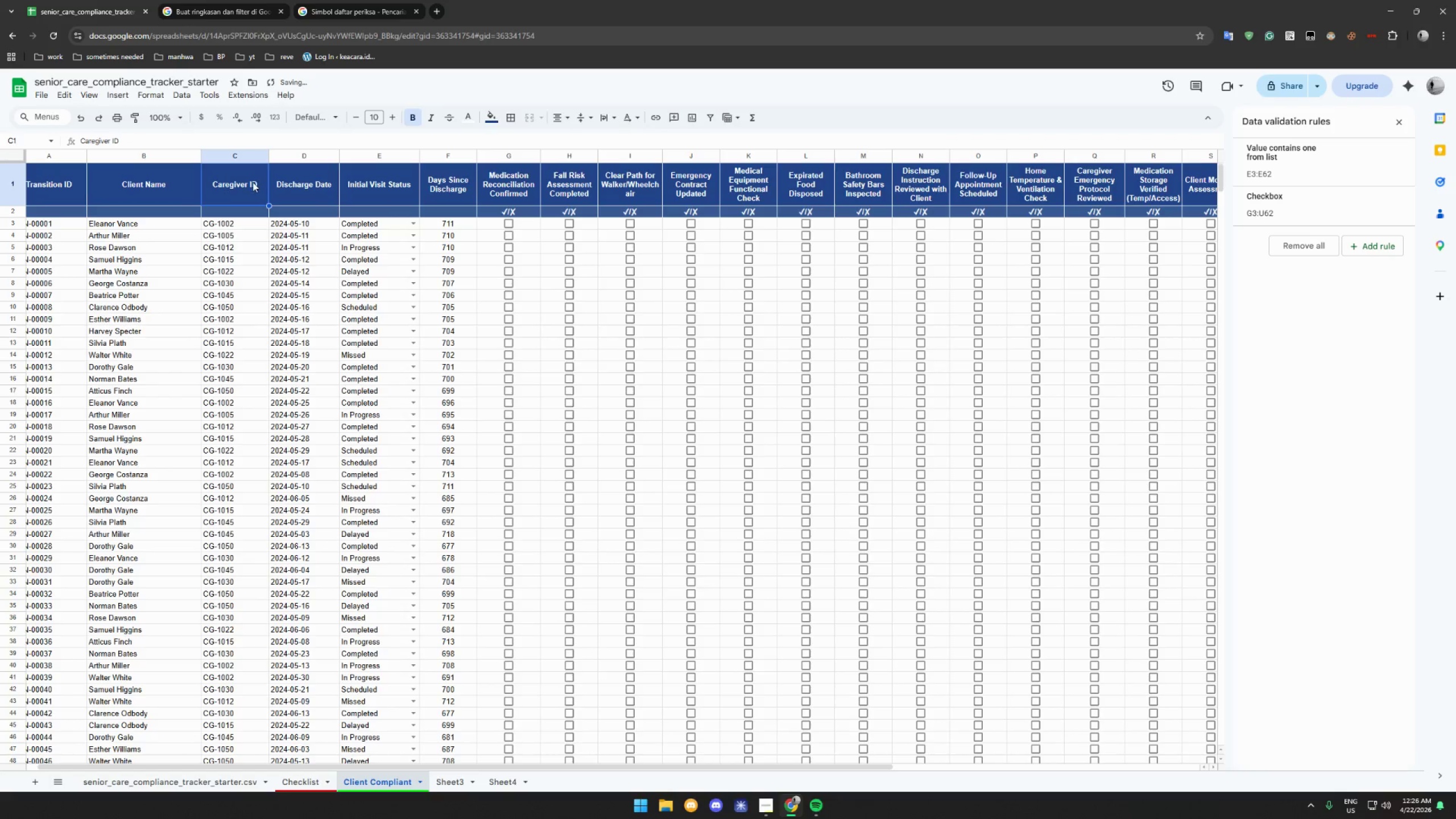 
right_click([297, 180])
 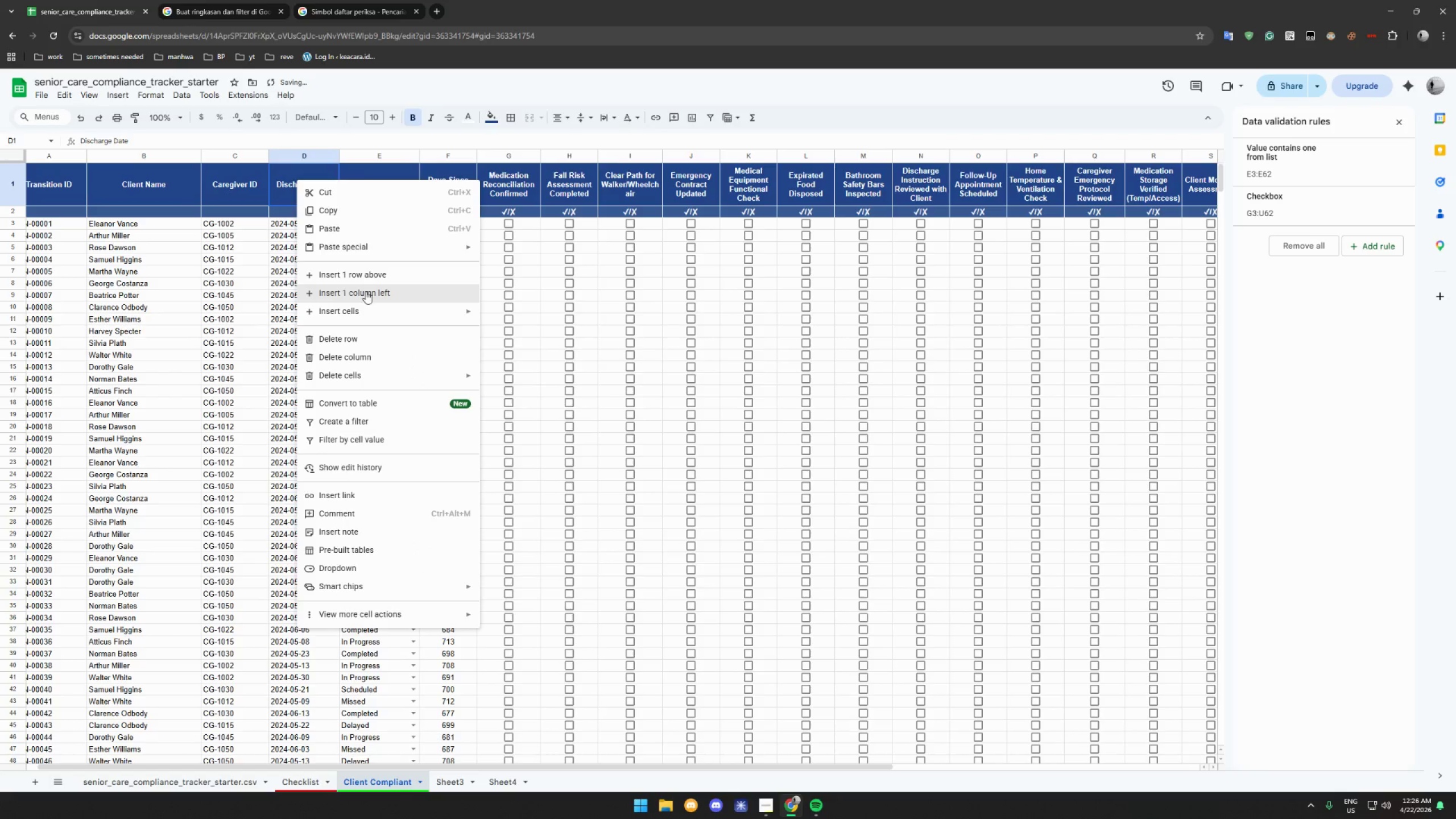 
left_click([366, 292])
 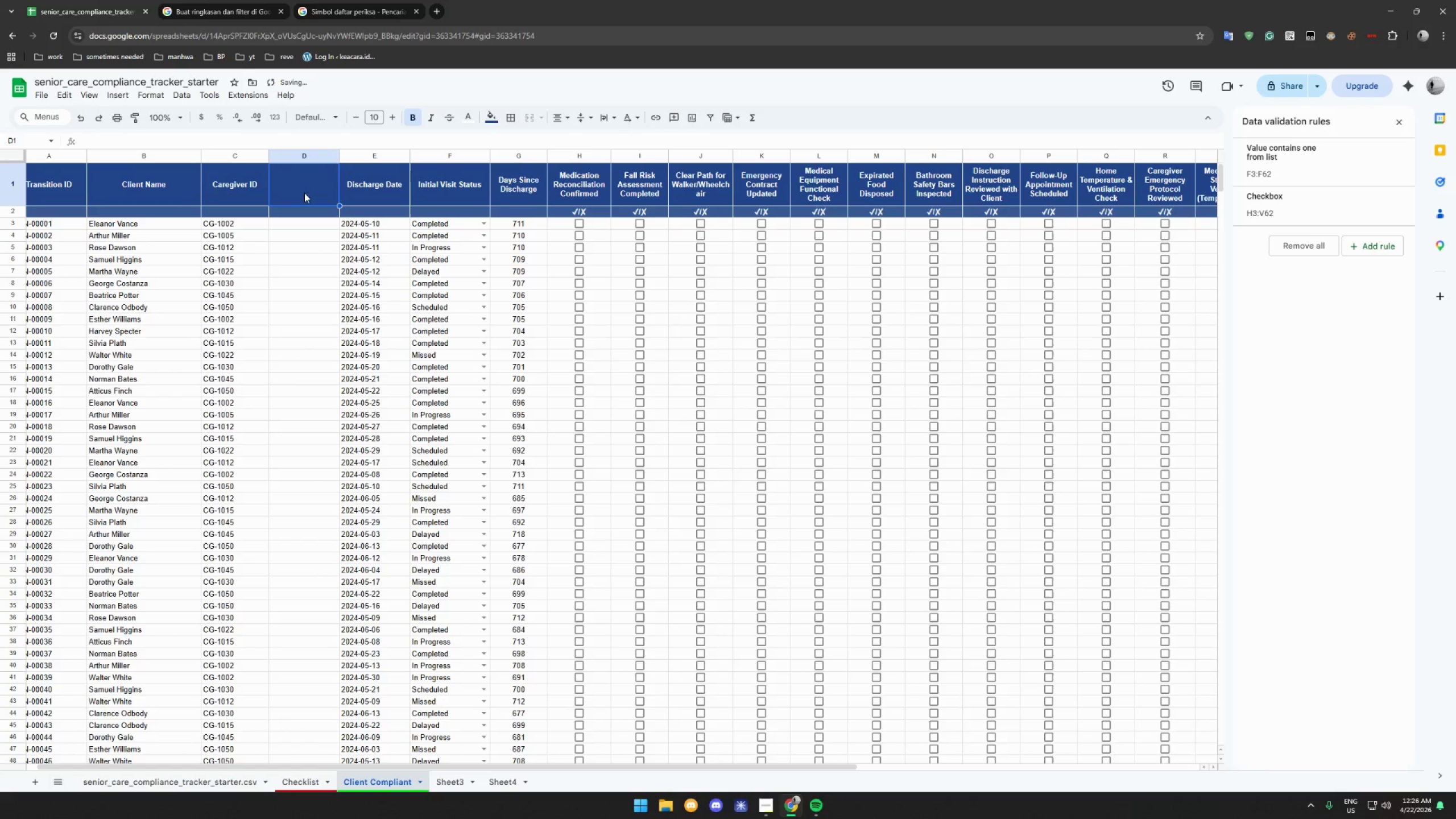 
left_click([305, 183])
 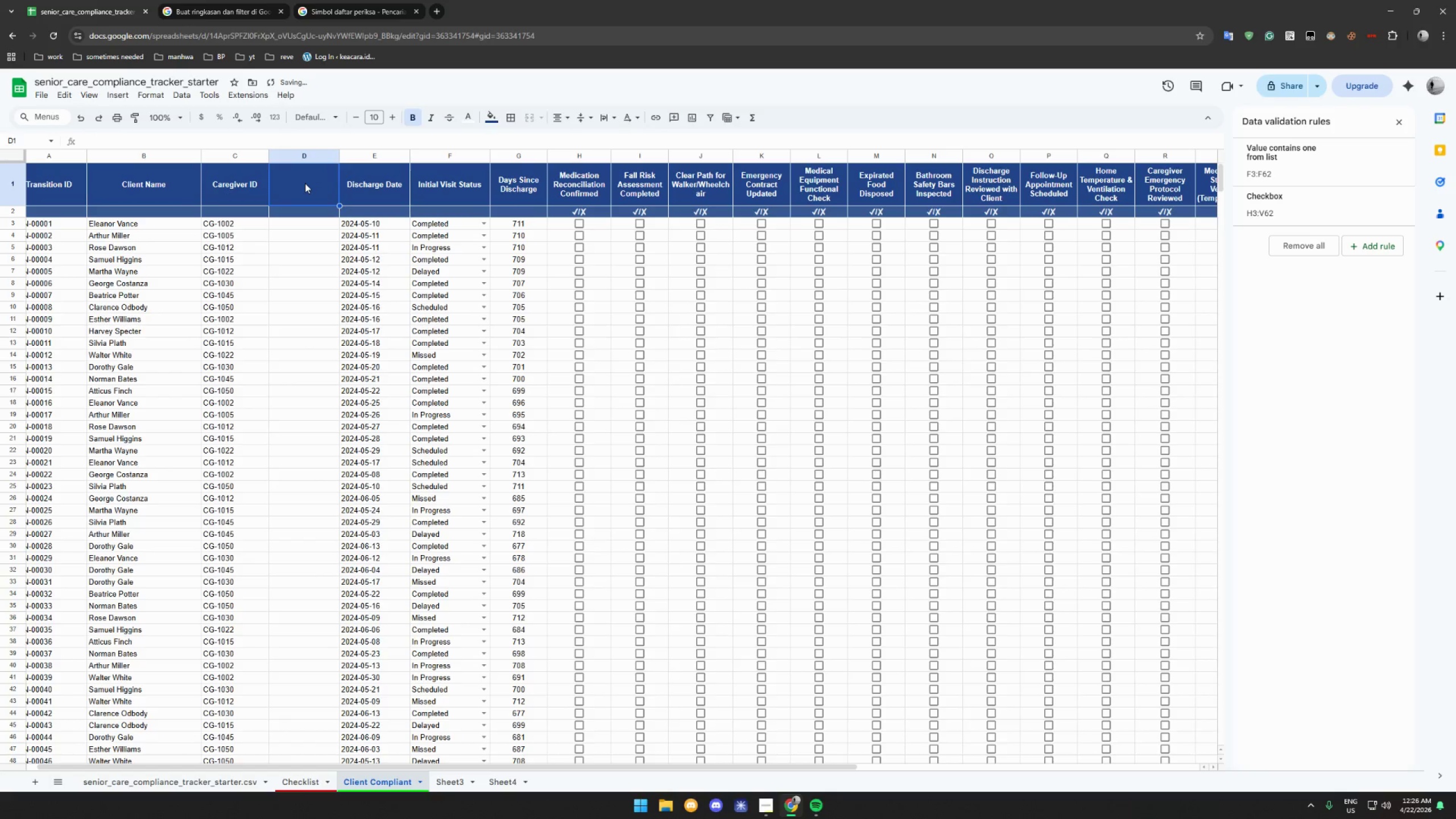 
type(Caregiver Name)
 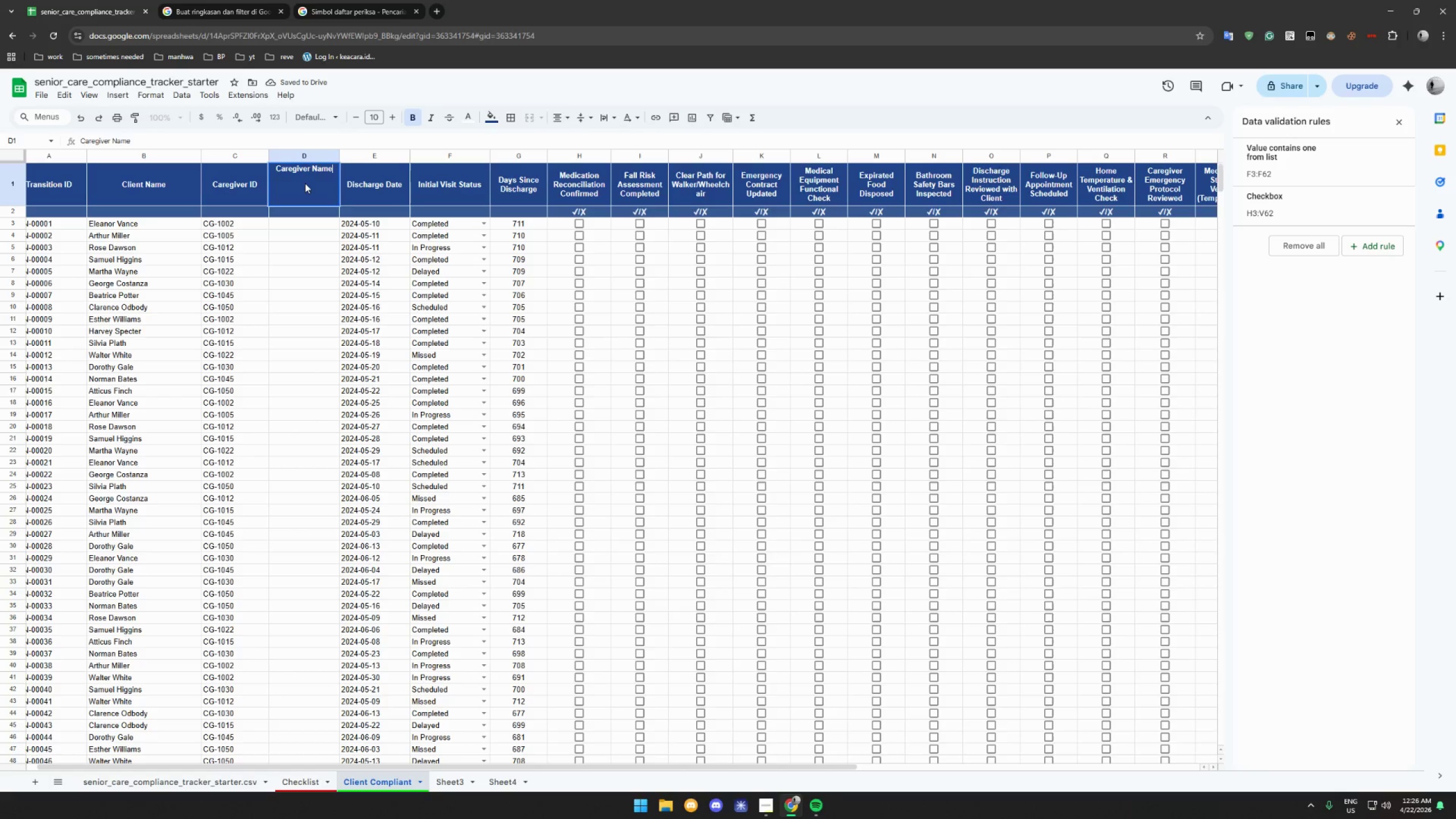 
key(Enter)
 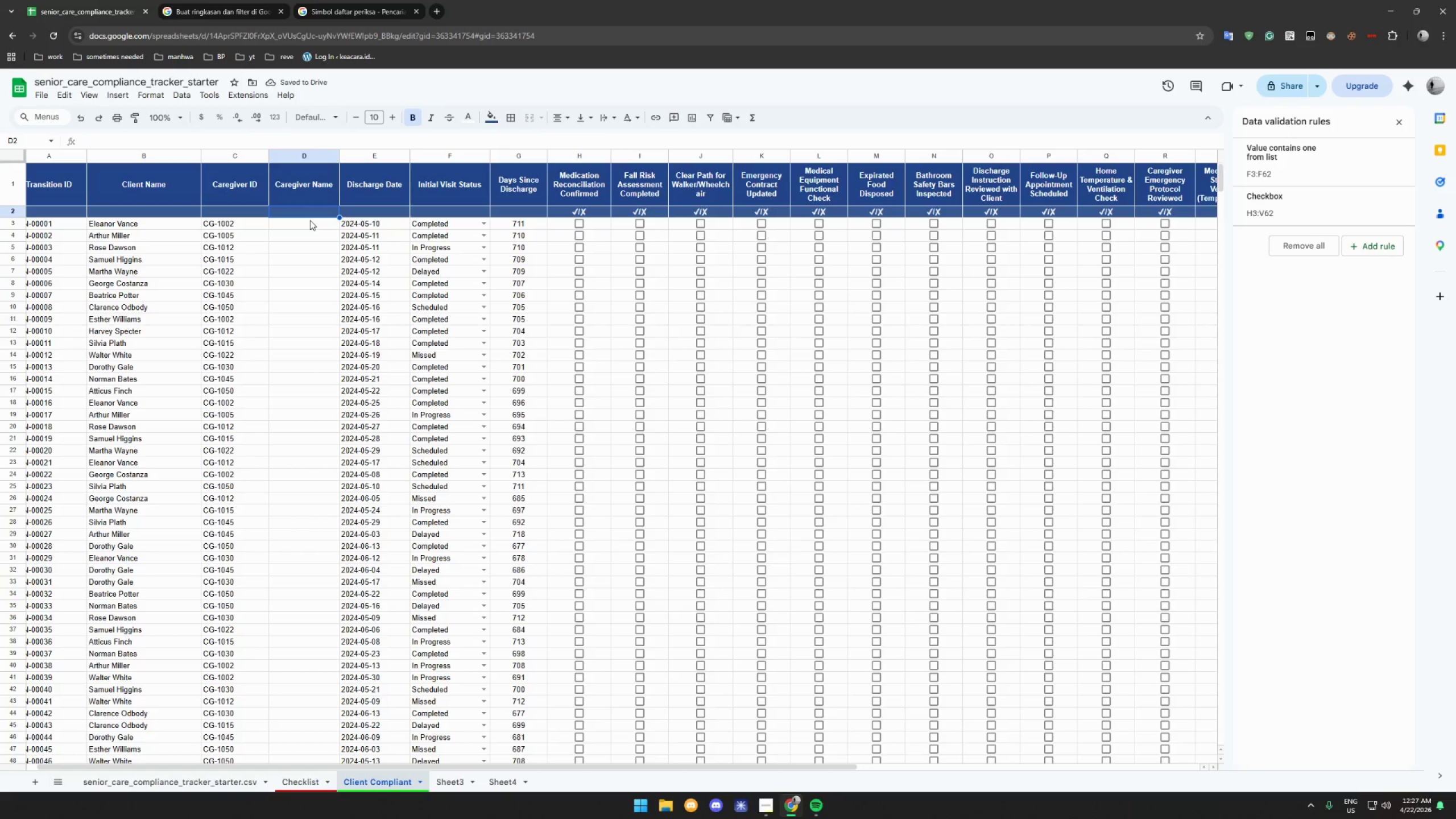 
left_click([308, 224])
 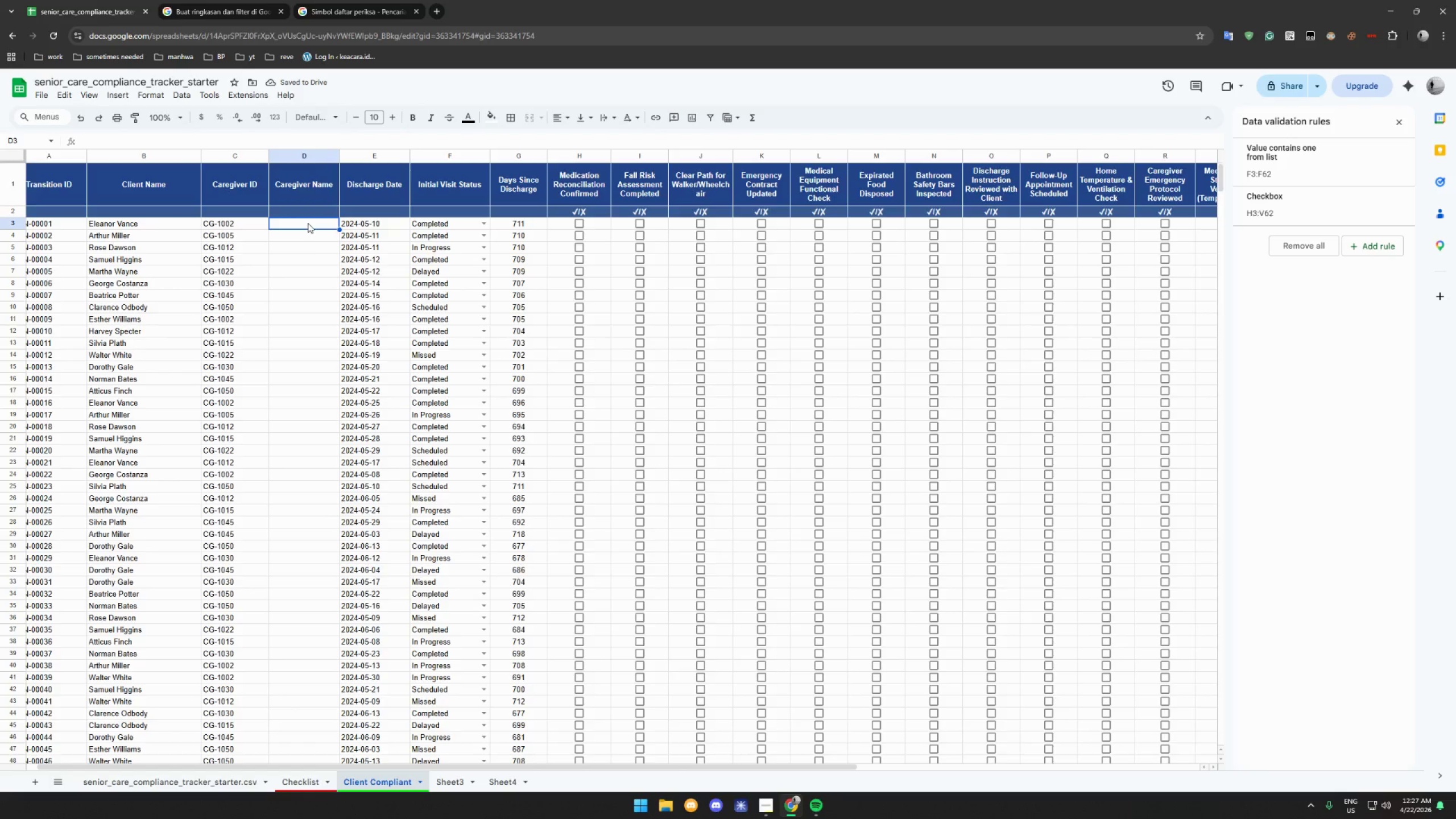 
hold_key(key=ShiftLeft, duration=0.7)
 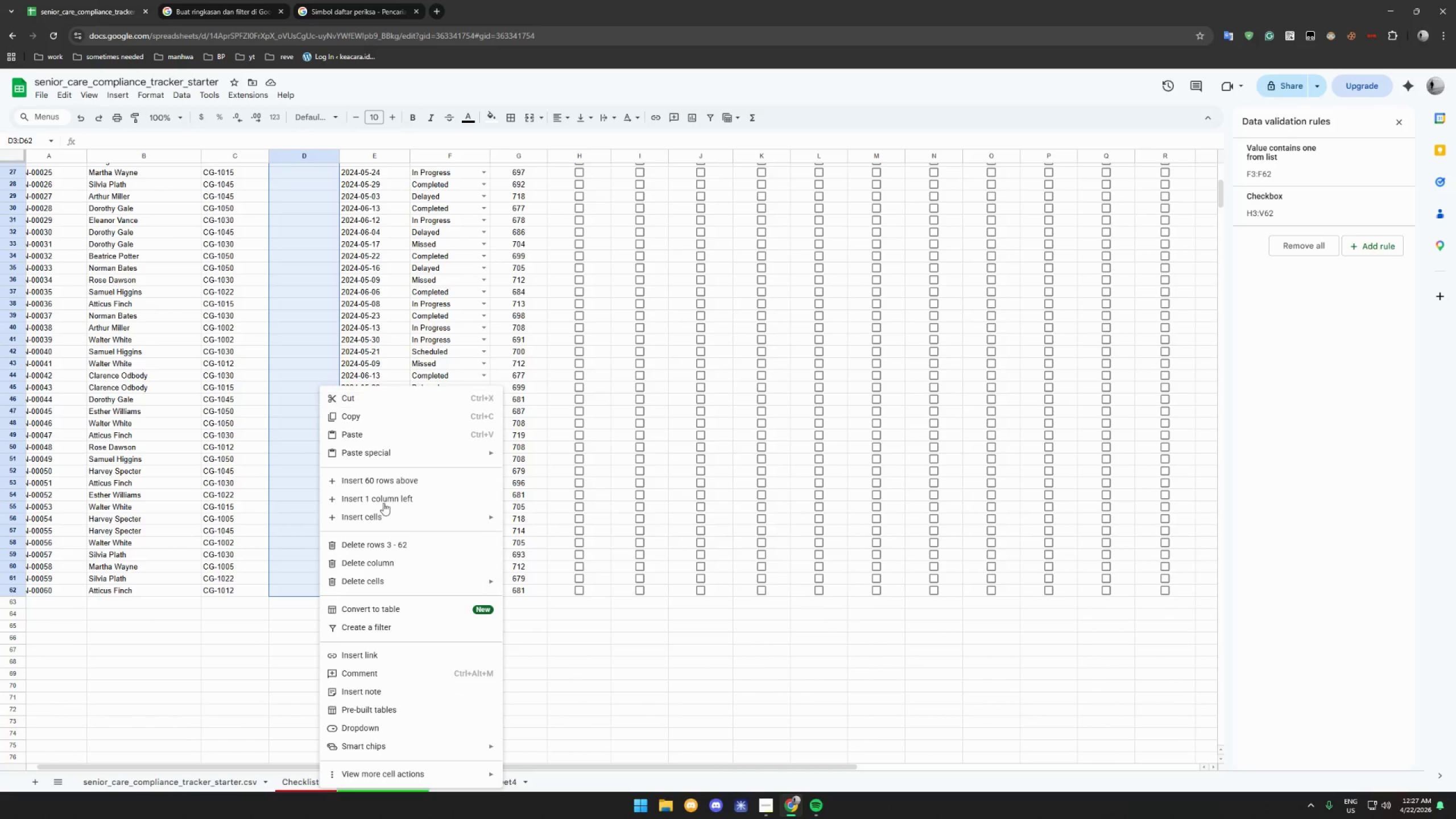 
scroll: coordinate [342, 491], scroll_direction: down, amount: 18.0
 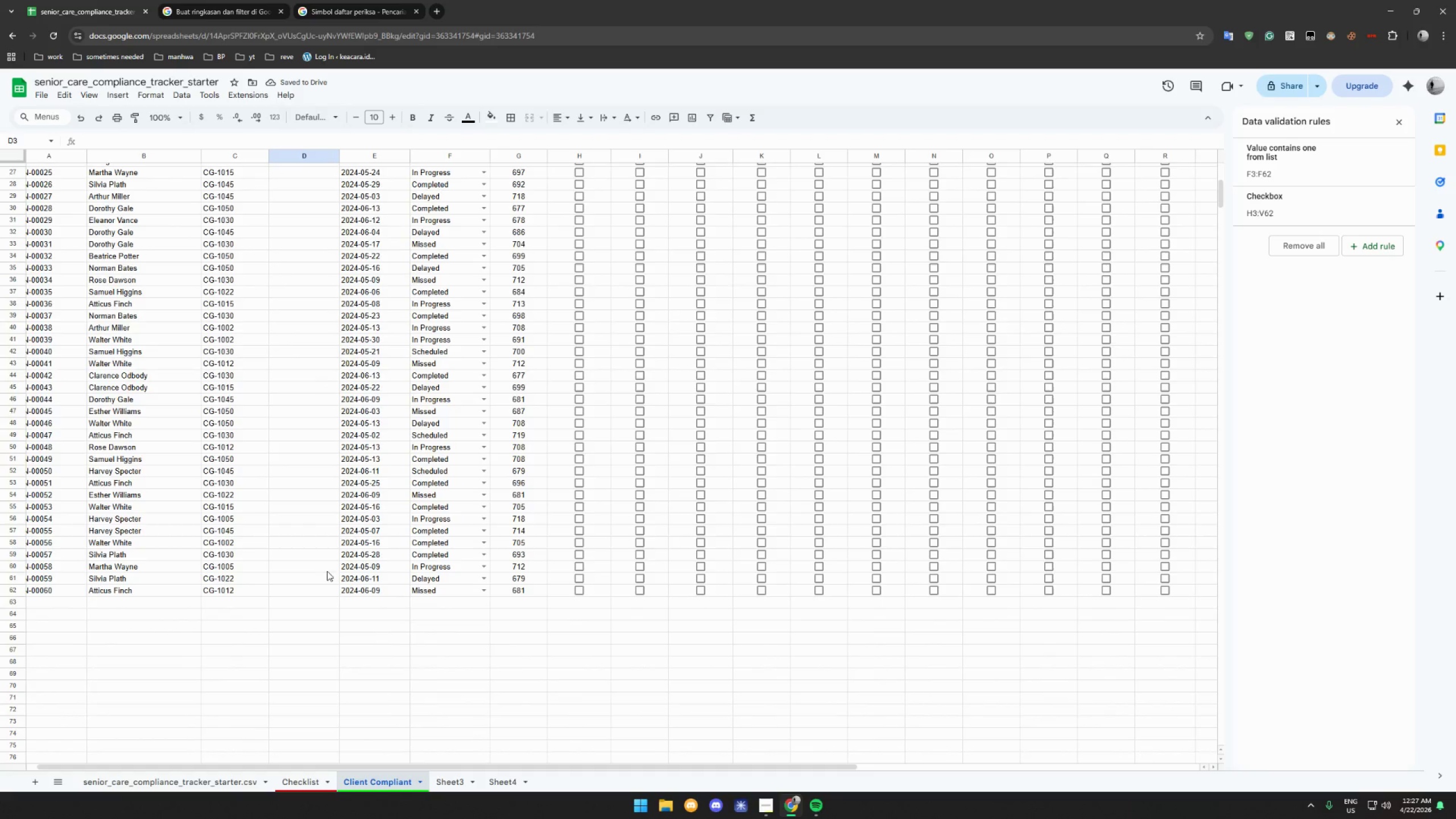 
left_click([317, 589])
 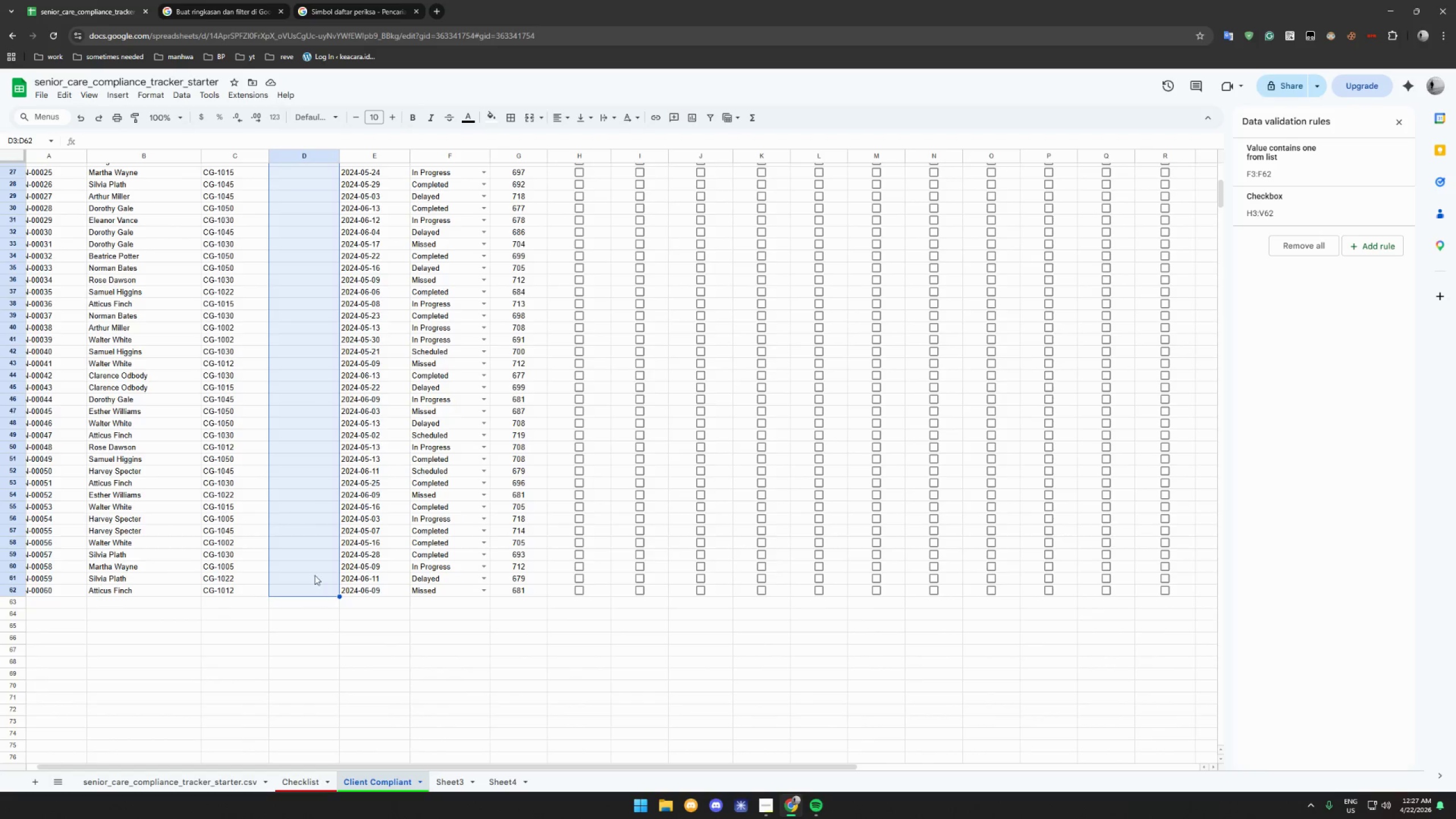 
right_click([320, 386])
 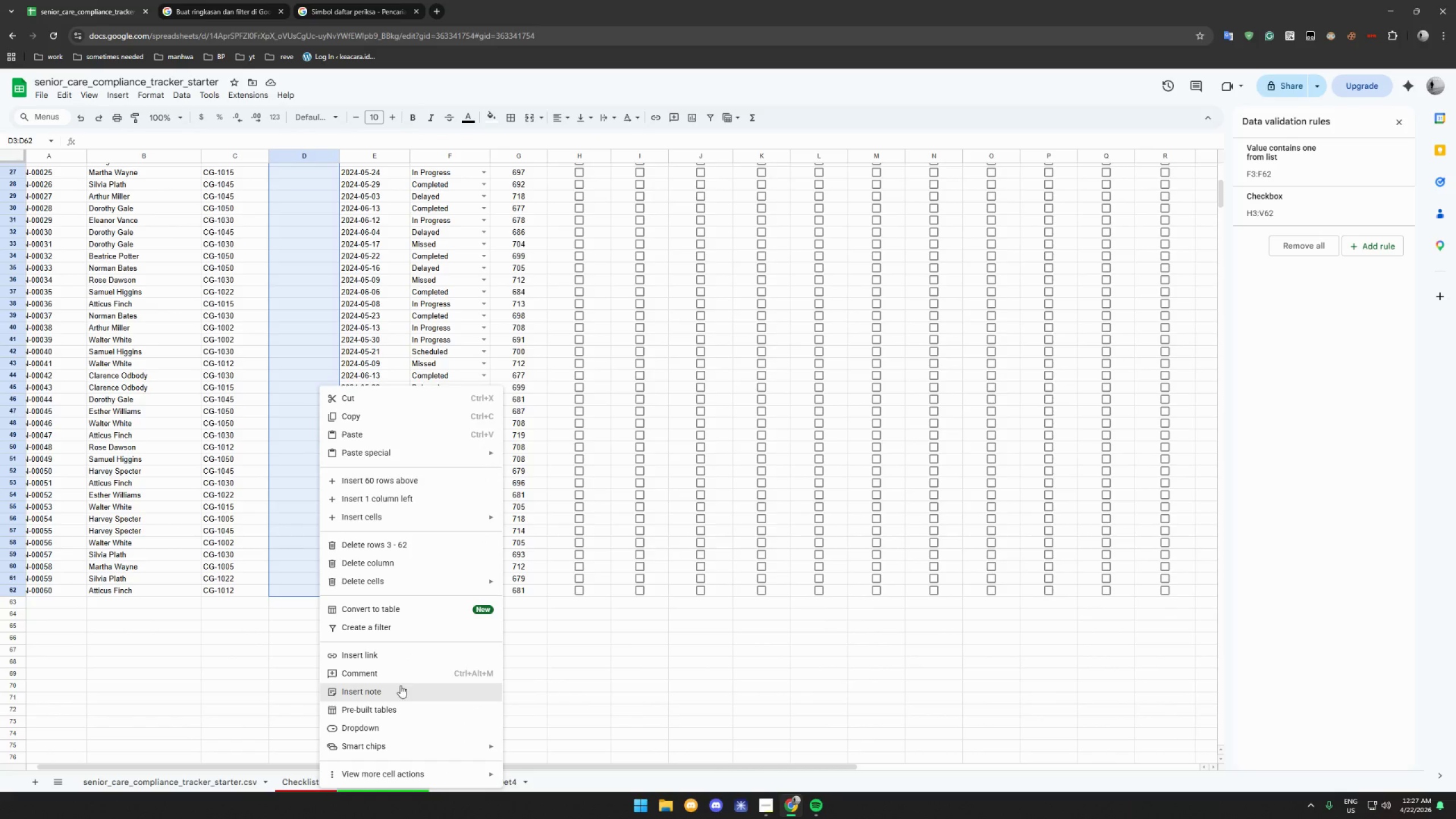 
left_click([396, 726])
 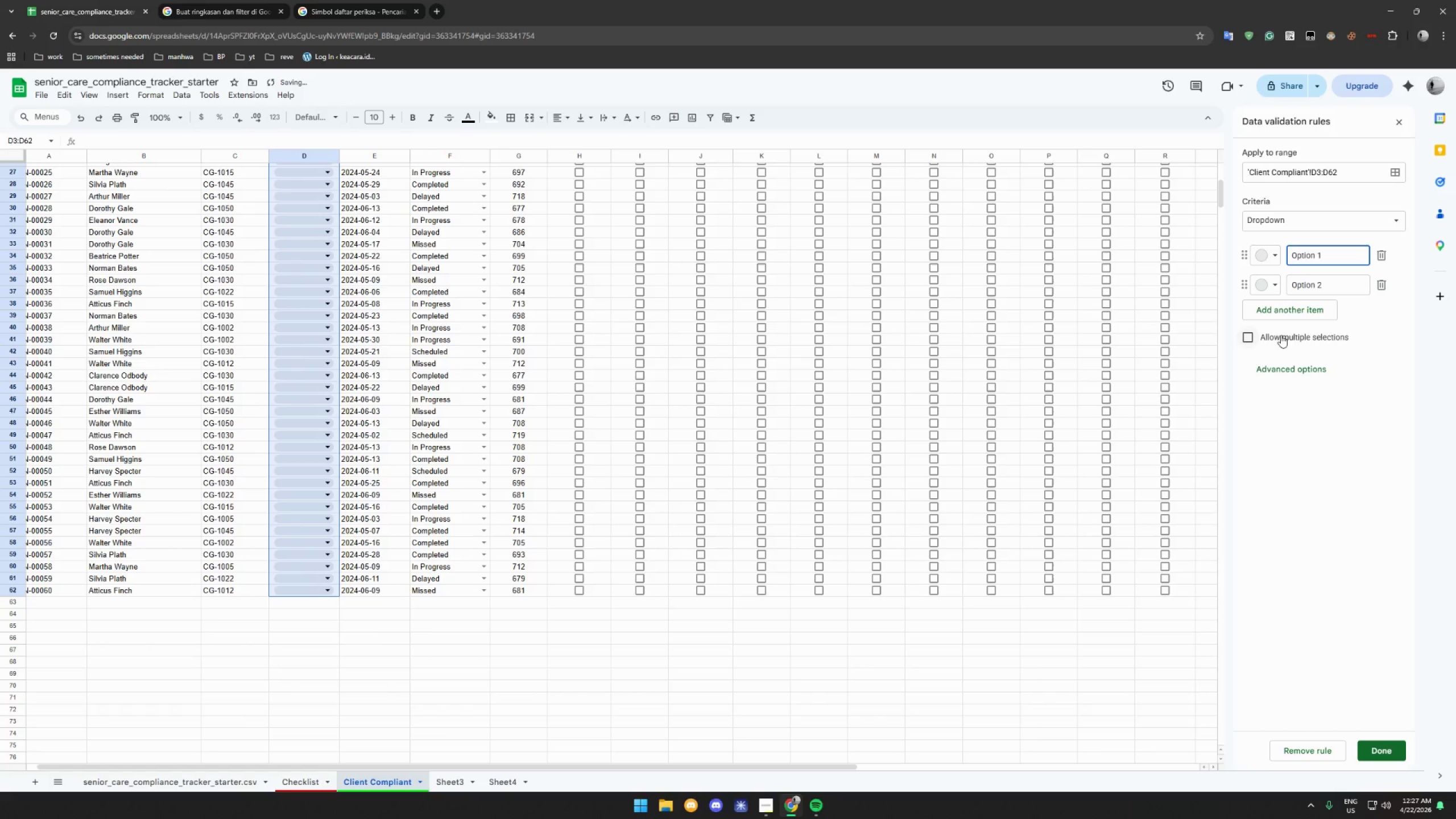 
left_click([1285, 368])
 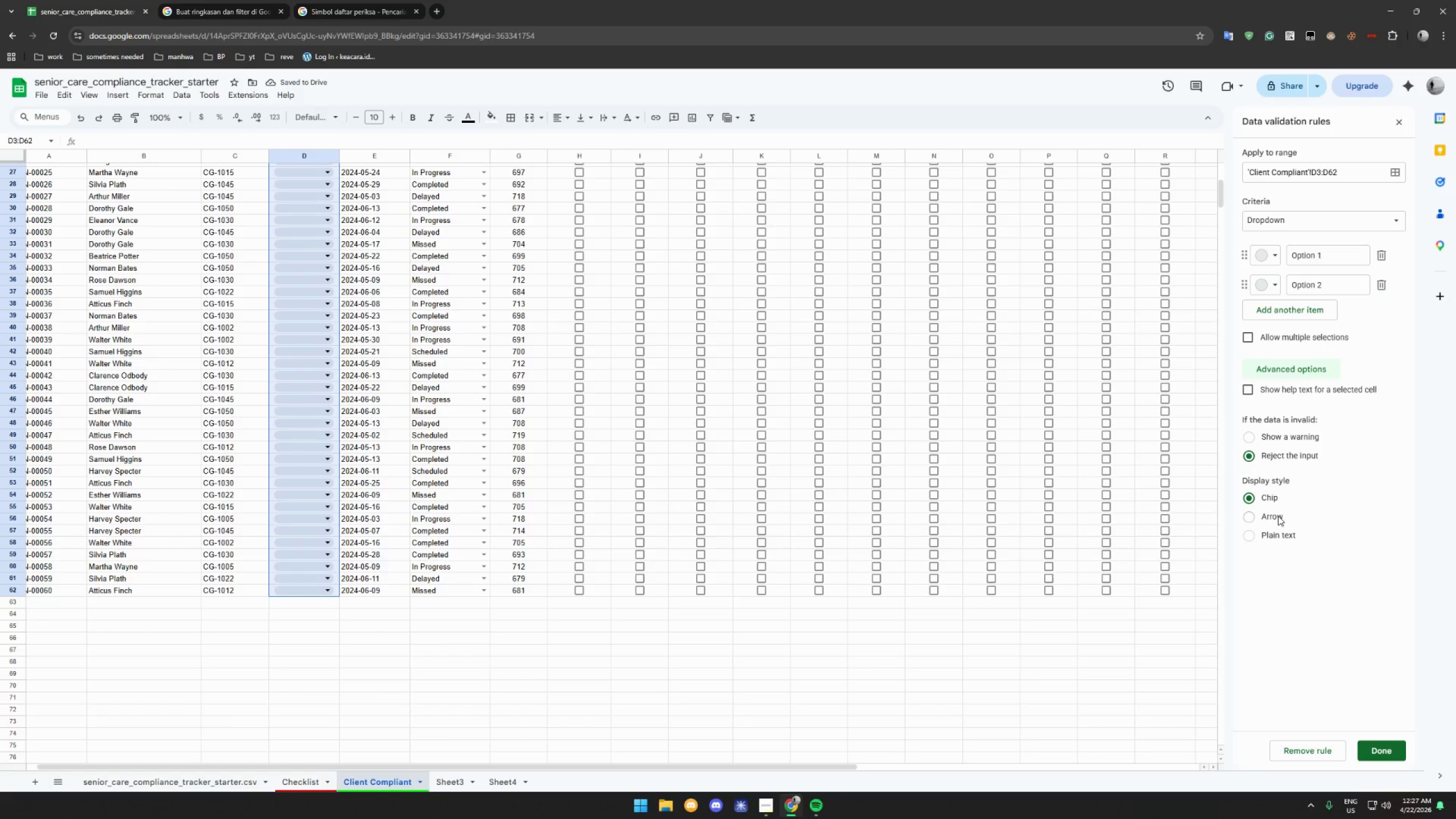 
left_click([1278, 516])
 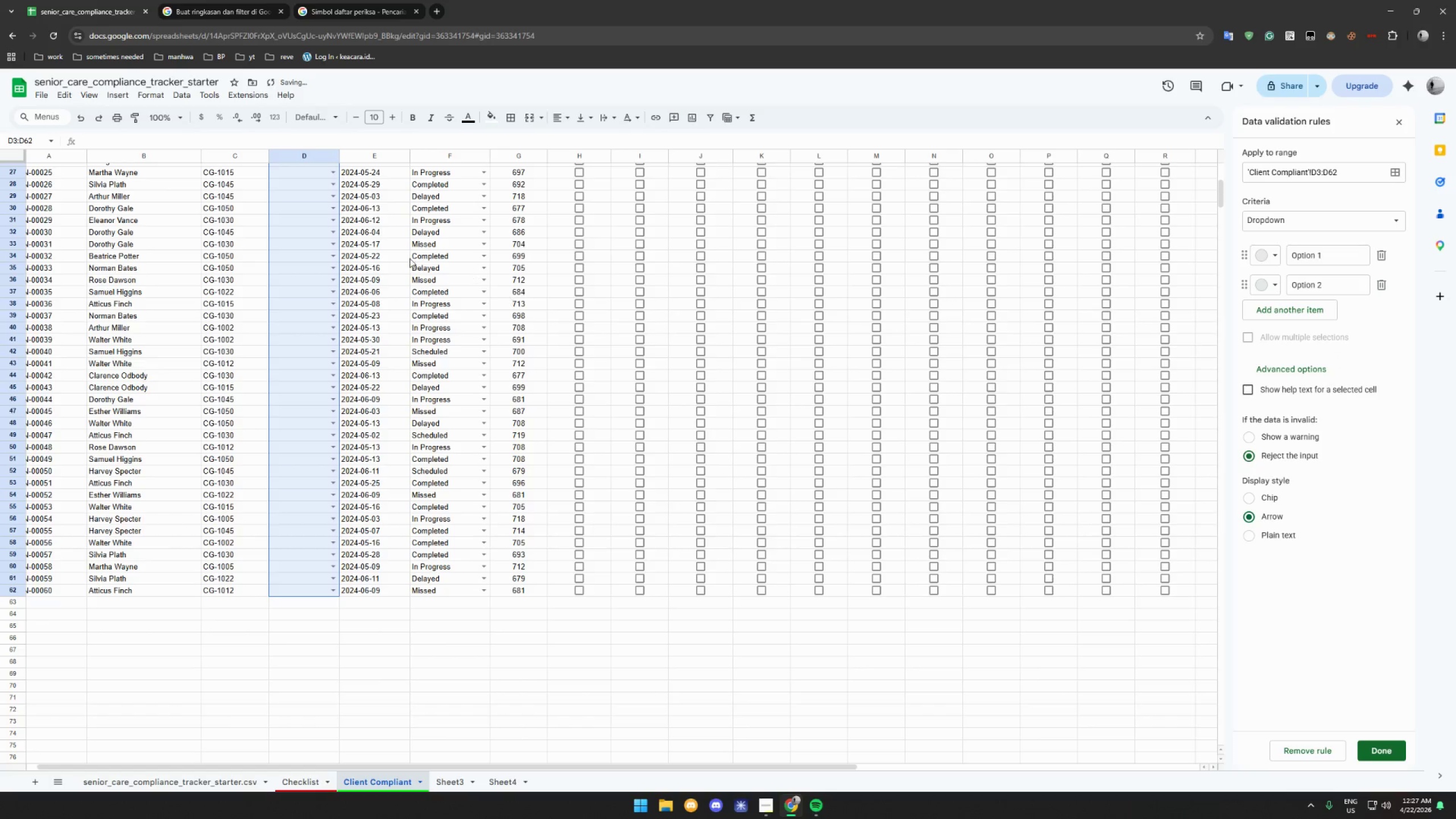 
scroll: coordinate [369, 259], scroll_direction: up, amount: 19.0
 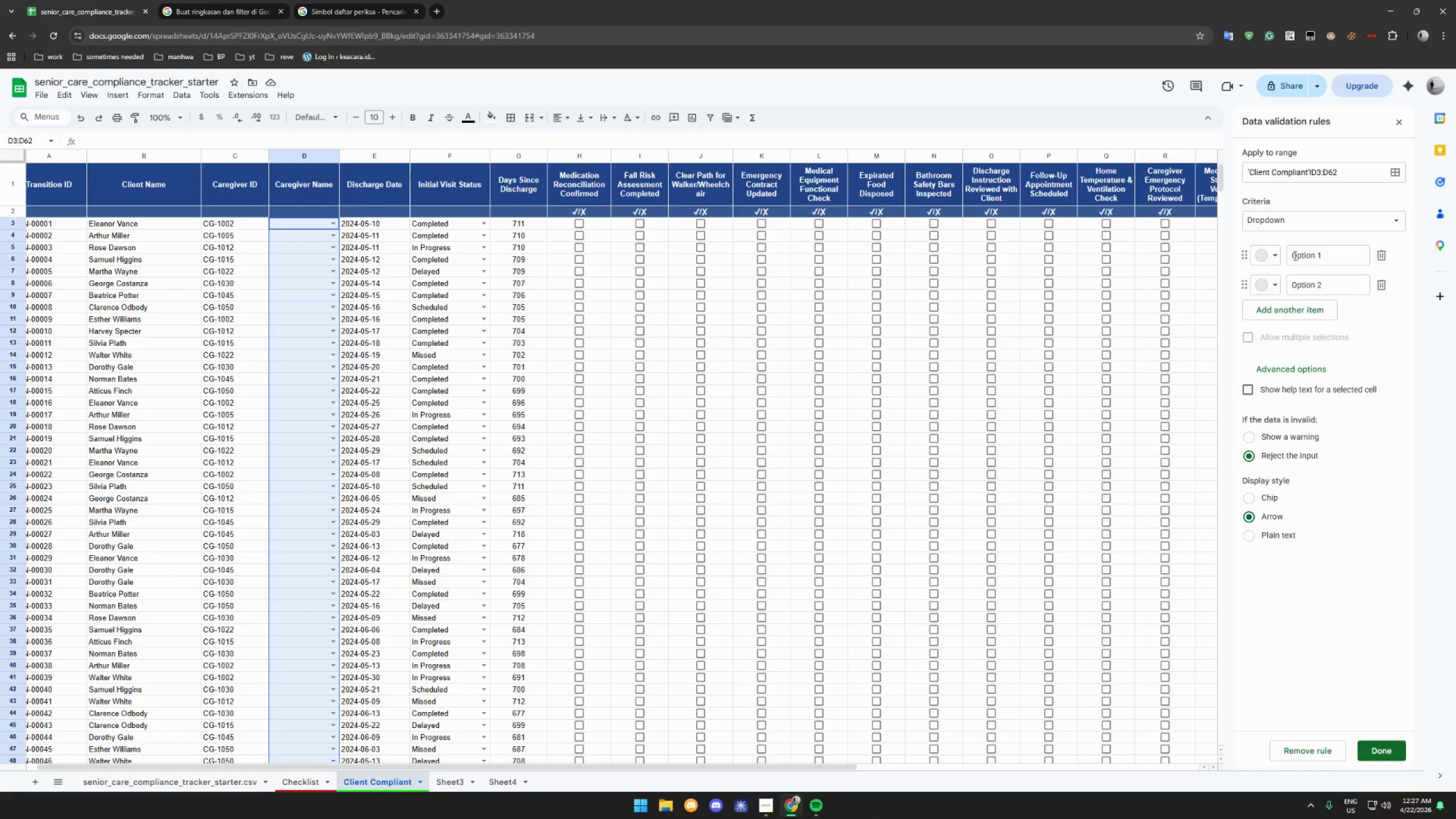 
wait(7.02)
 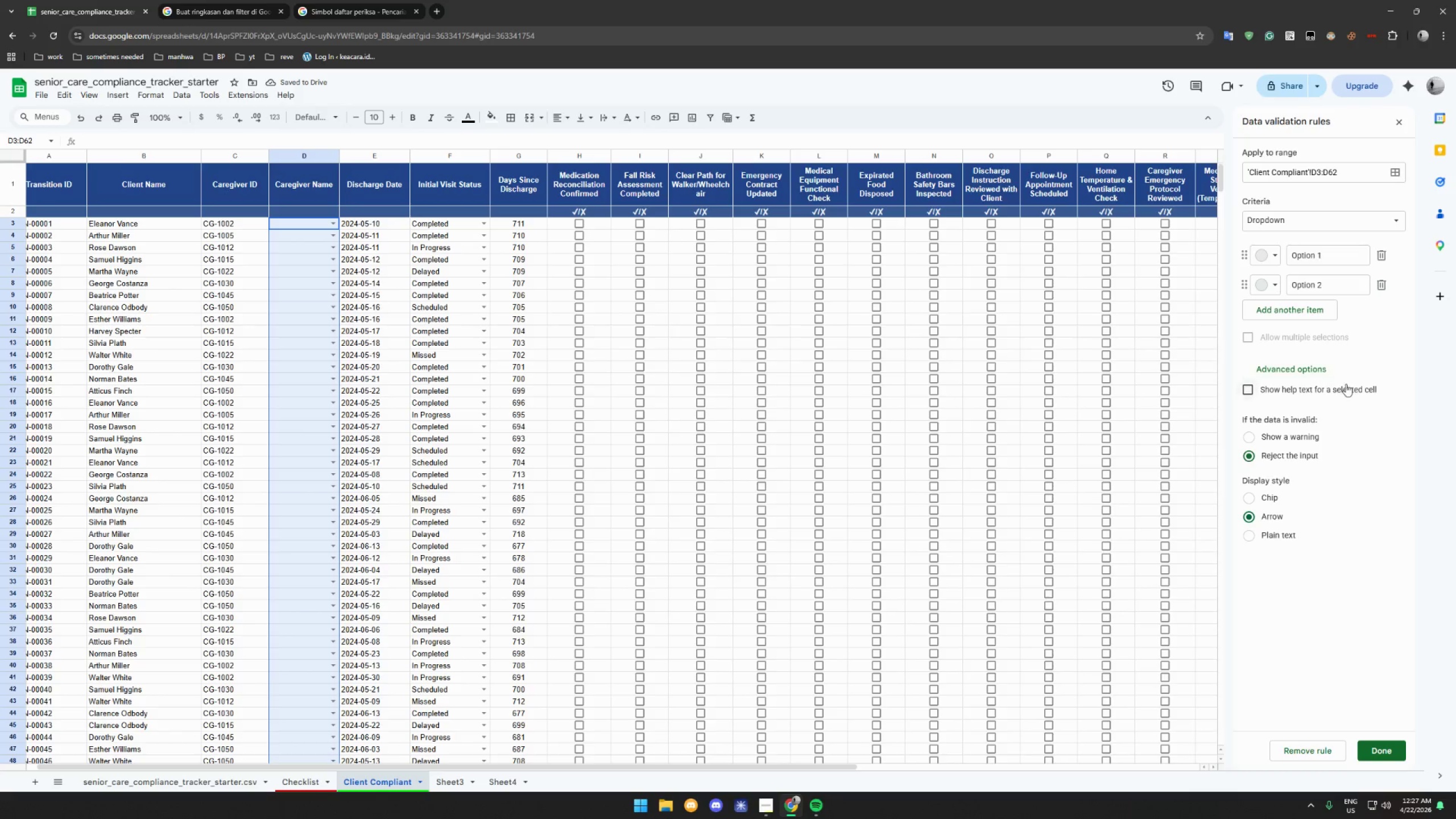 
left_click([1287, 342])
 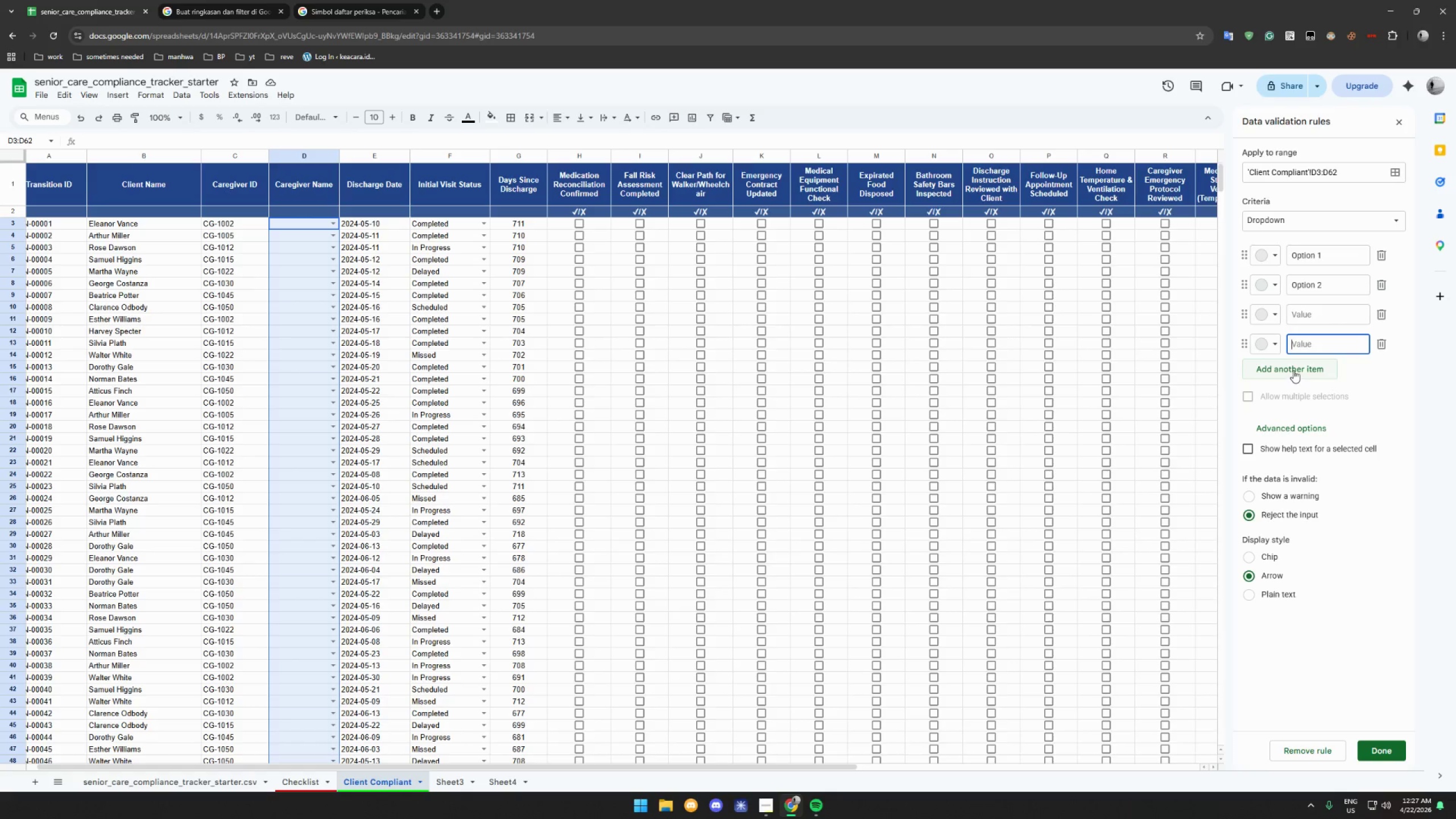 
left_click([1294, 369])
 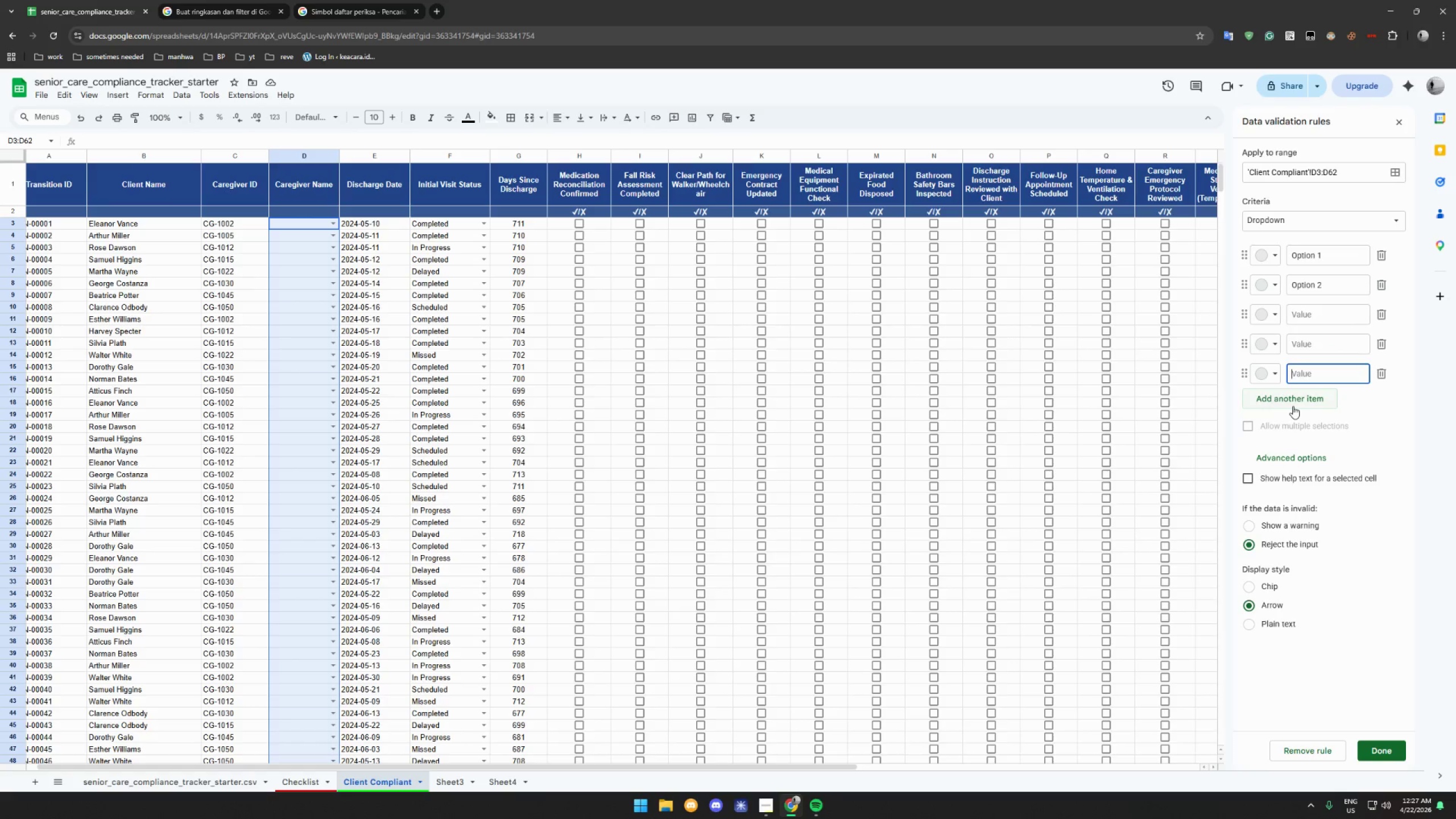 
left_click([1293, 406])
 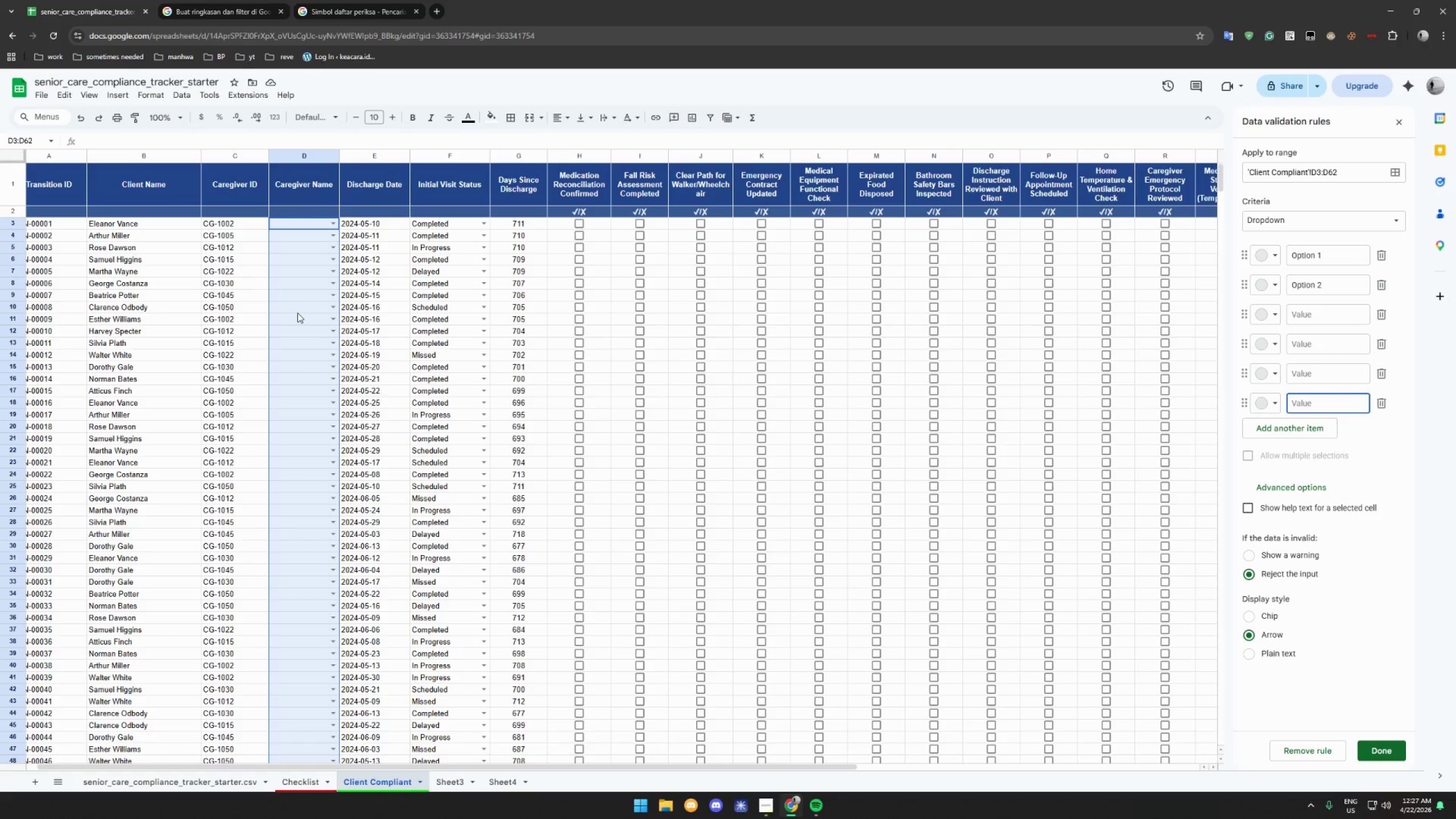 
scroll: coordinate [255, 316], scroll_direction: down, amount: 5.0
 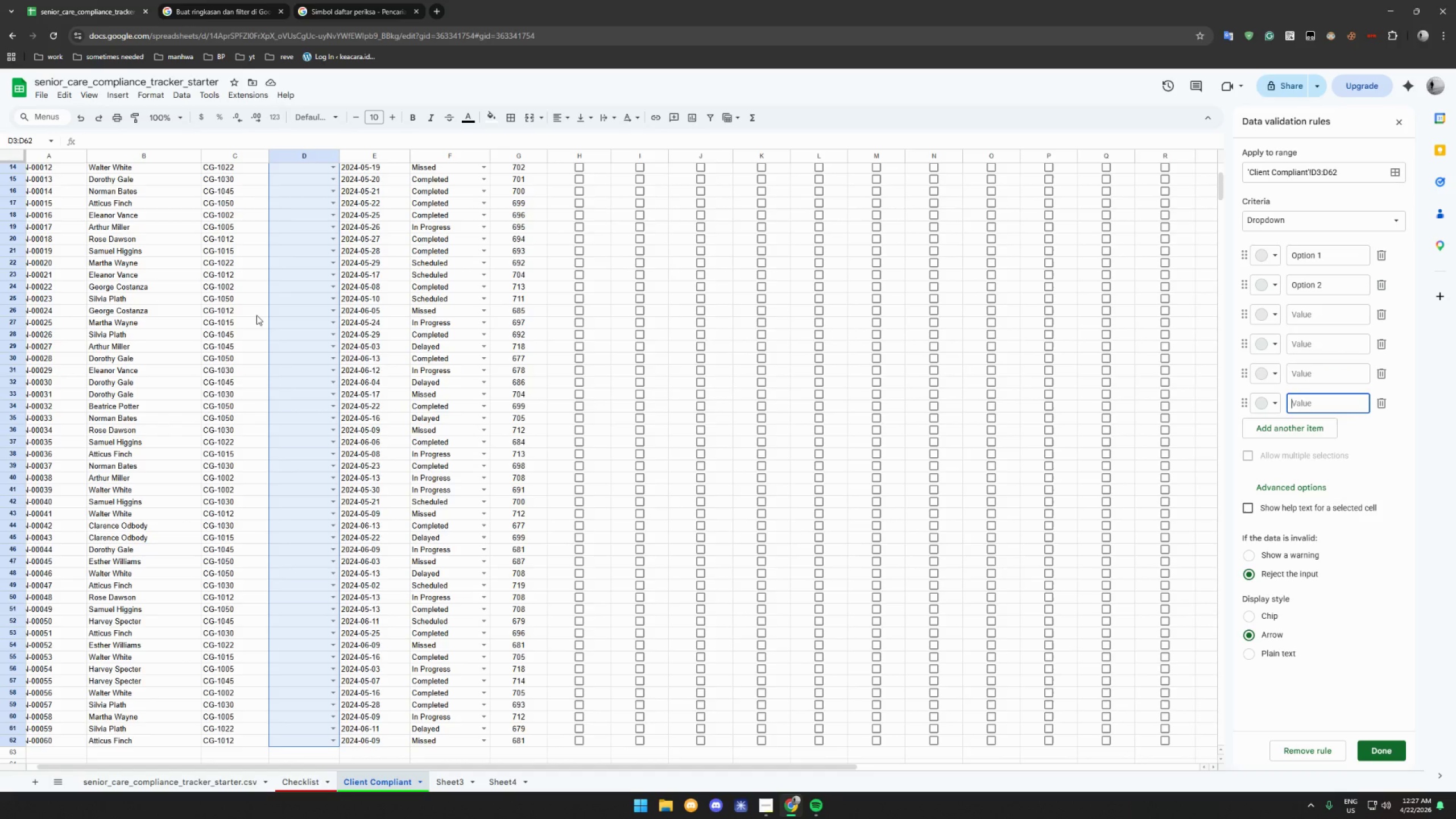 
scroll: coordinate [257, 315], scroll_direction: up, amount: 18.0
 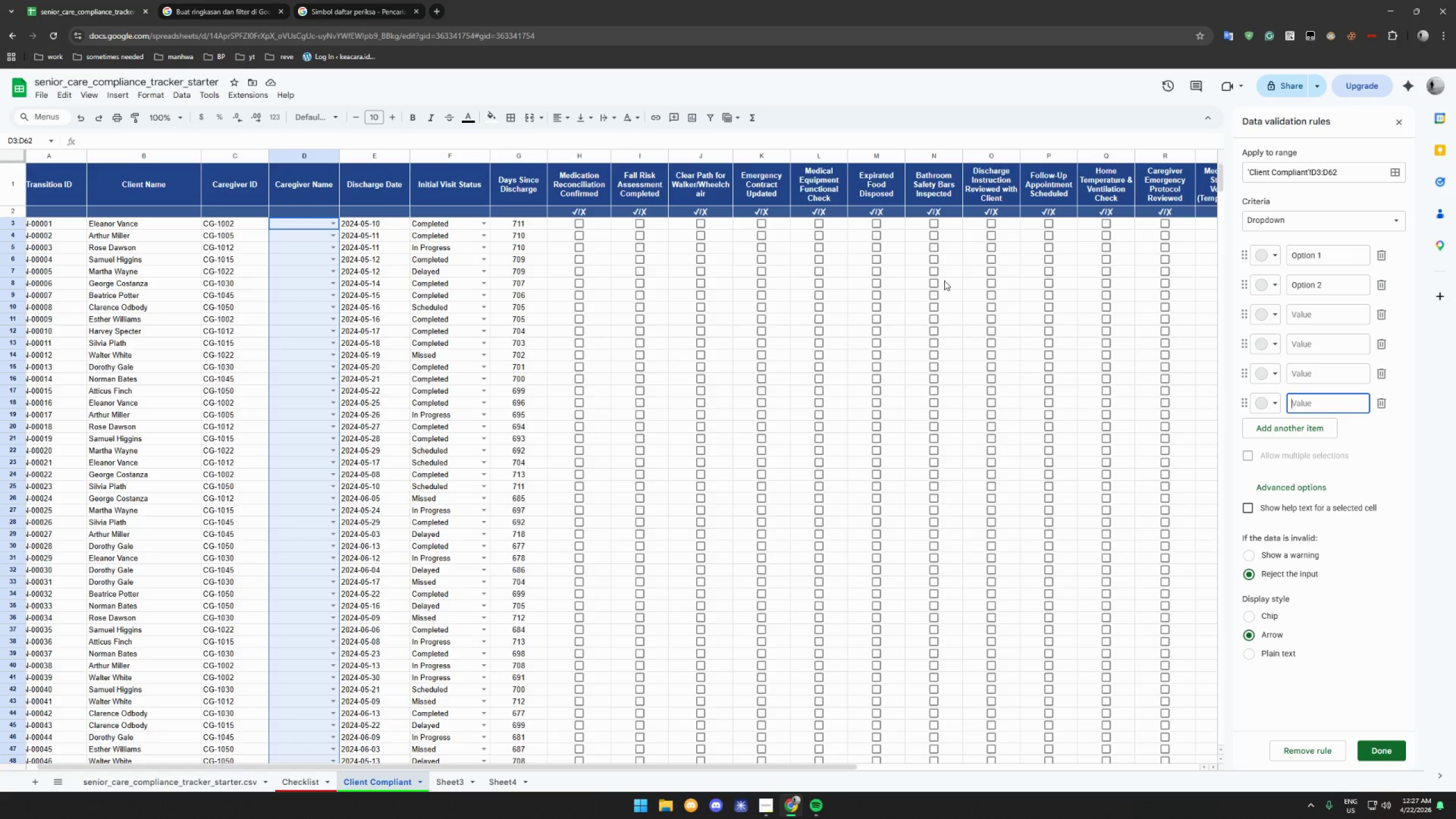 
wait(34.33)
 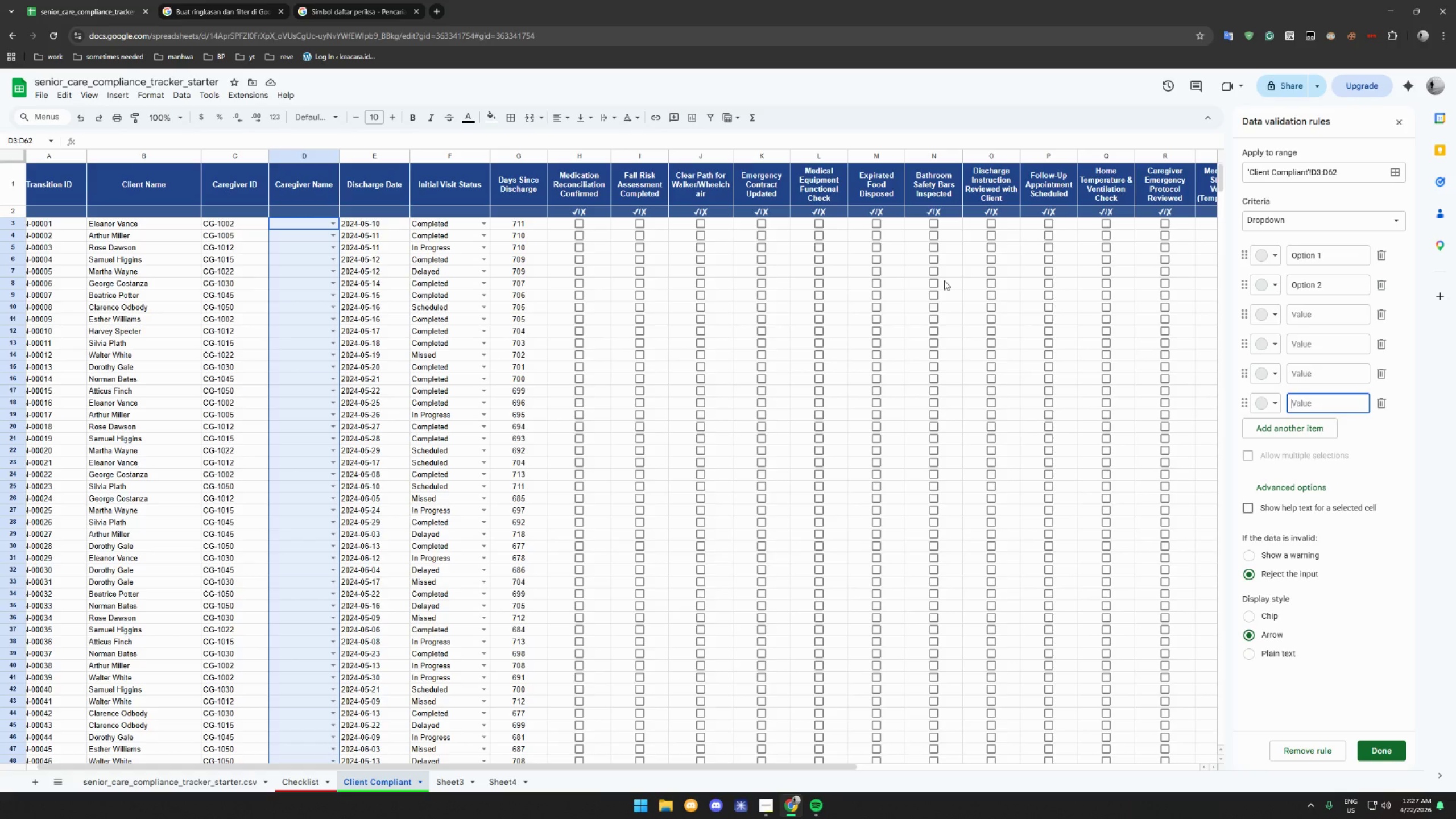 
double_click([1320, 261])
 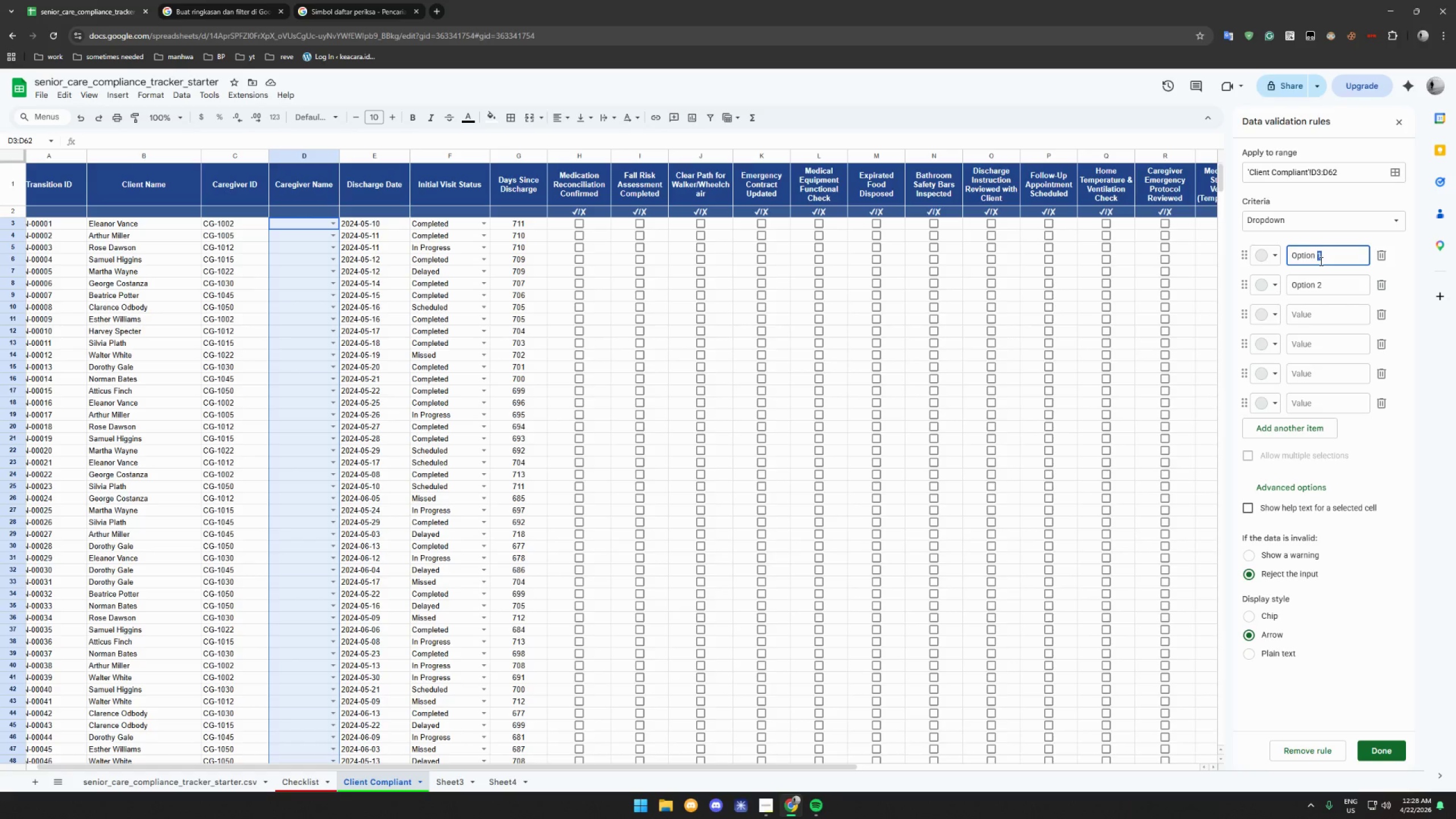 
triple_click([1320, 261])
 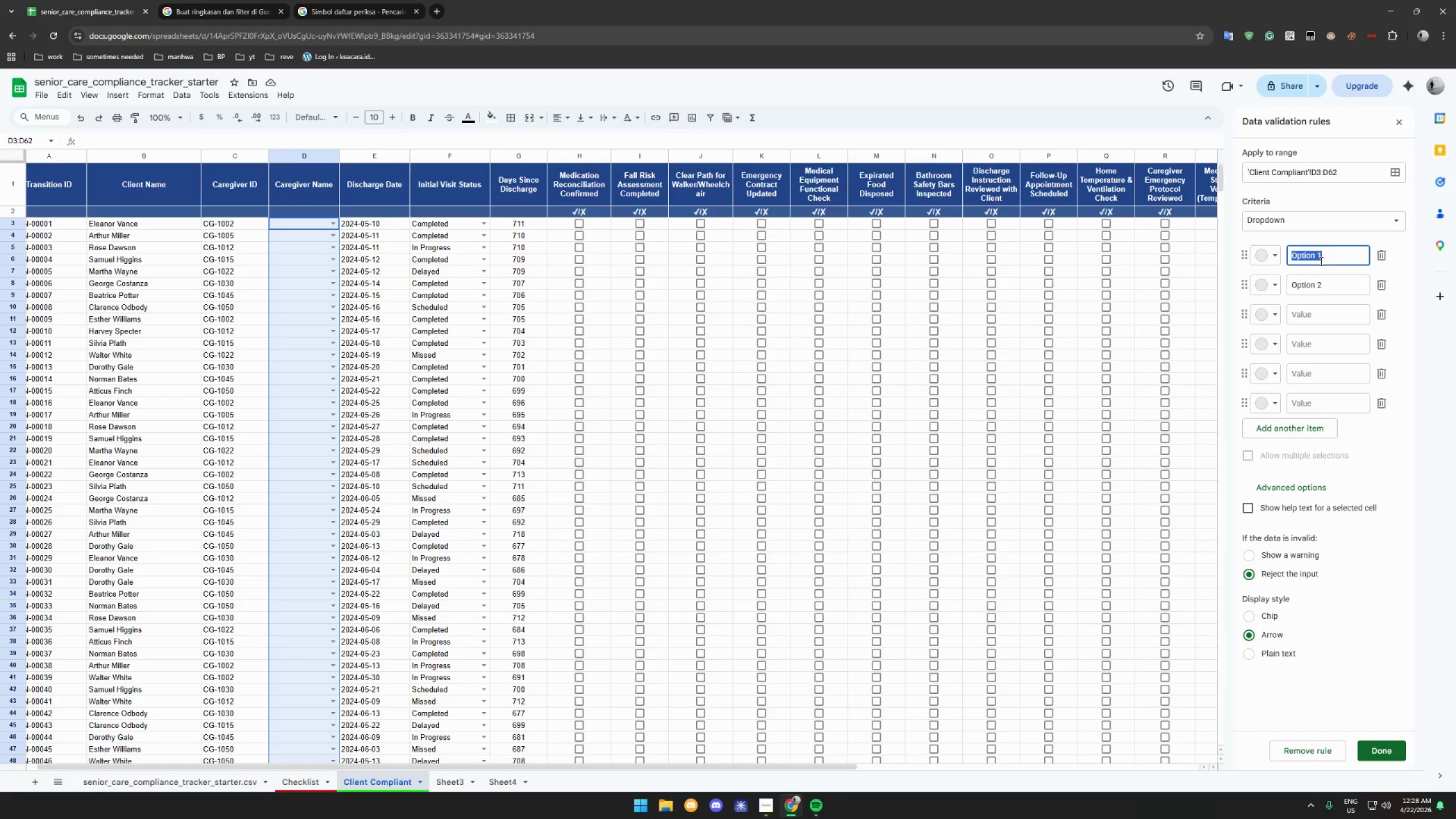 
type(Maria Santos)
 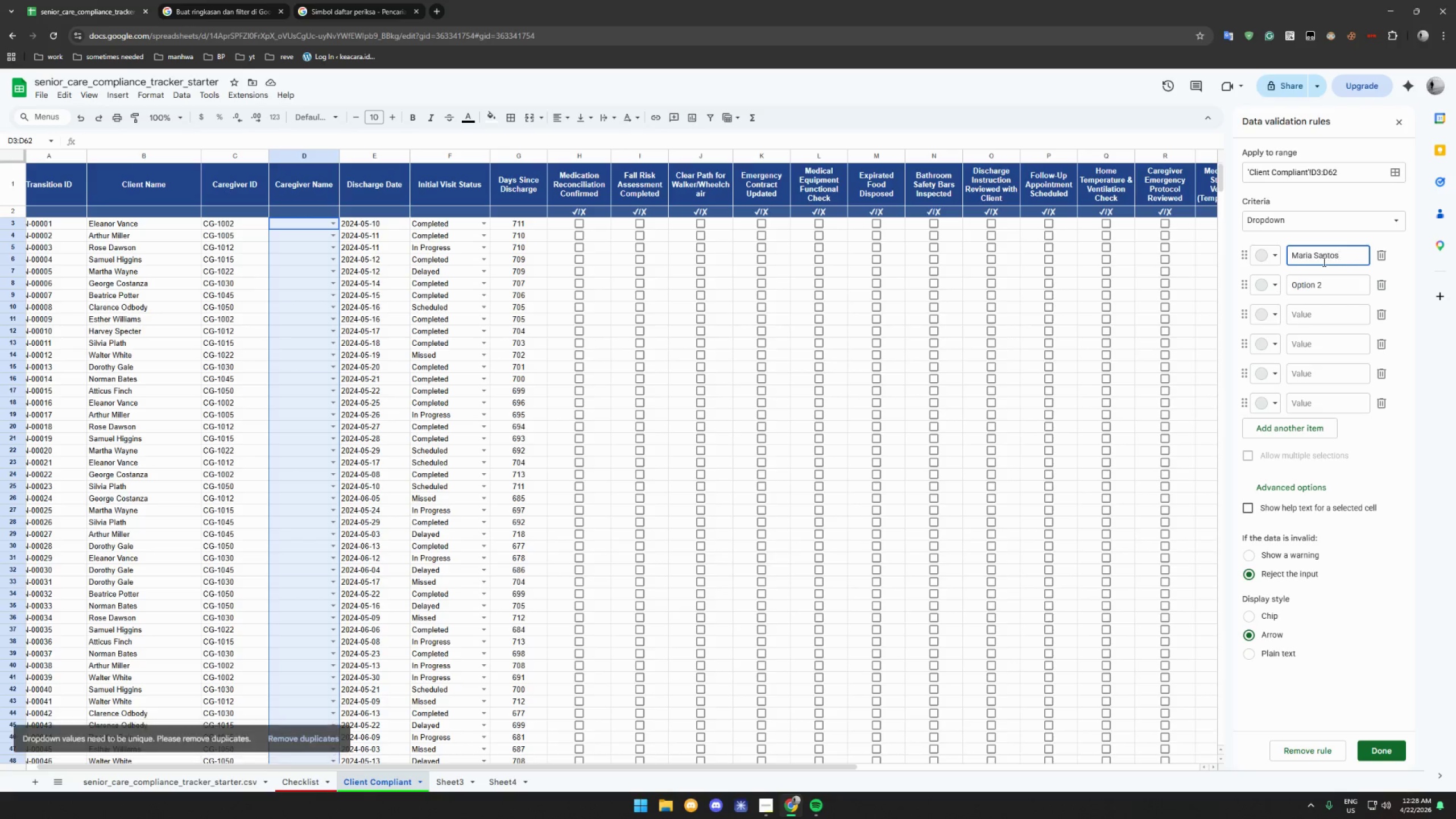 
double_click([1340, 285])
 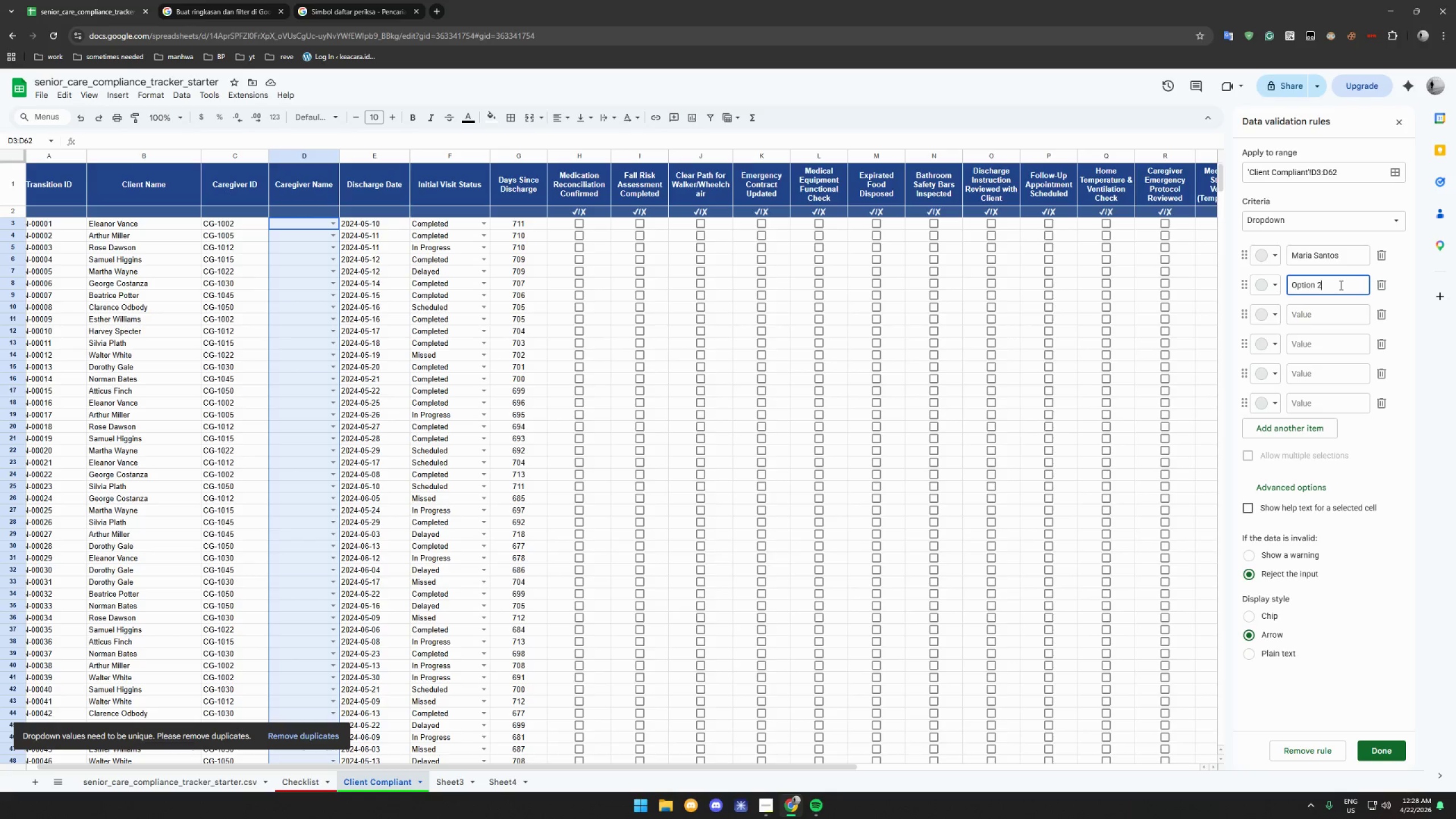 
triple_click([1340, 285])
 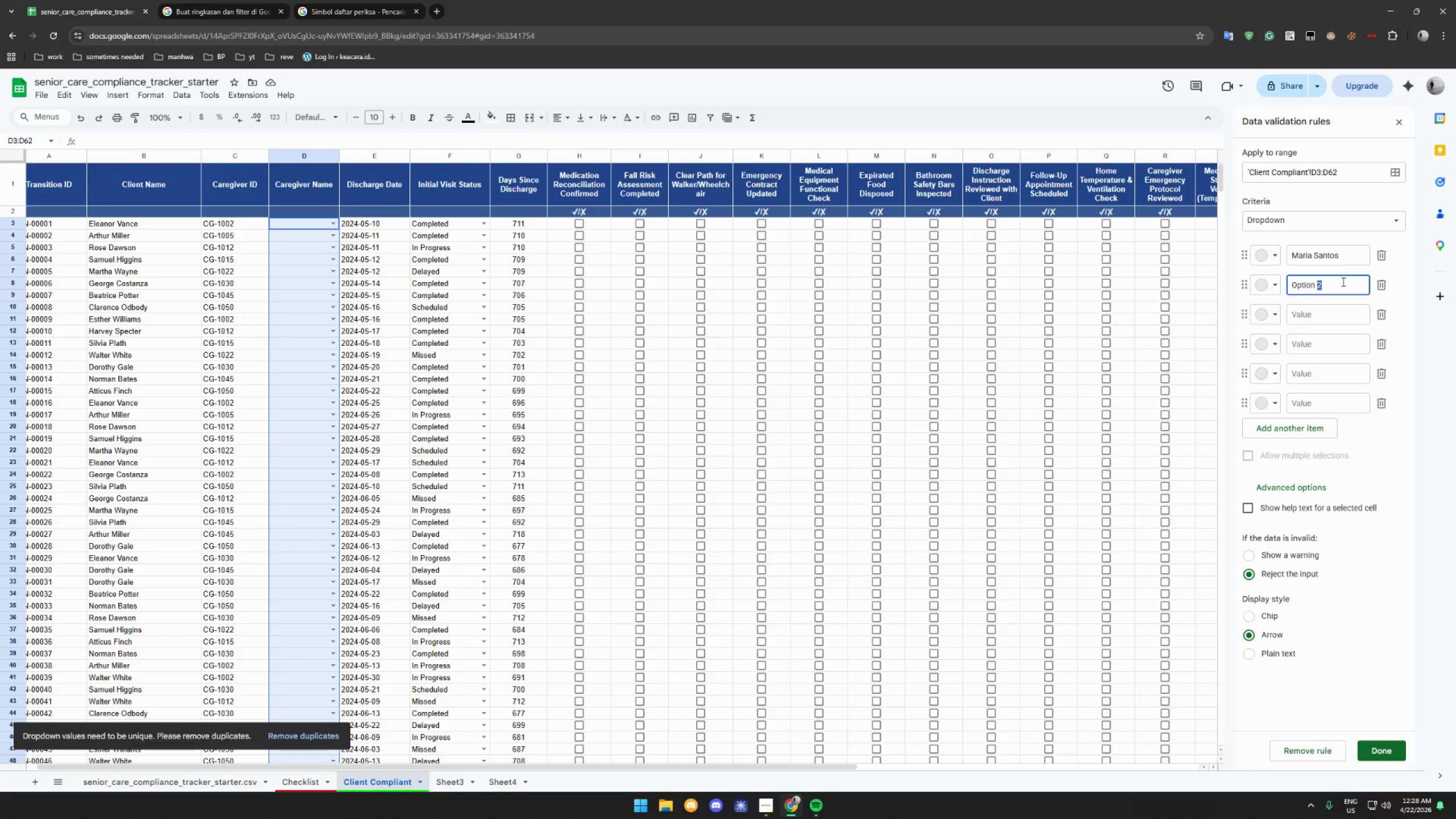 
wait(6.69)
 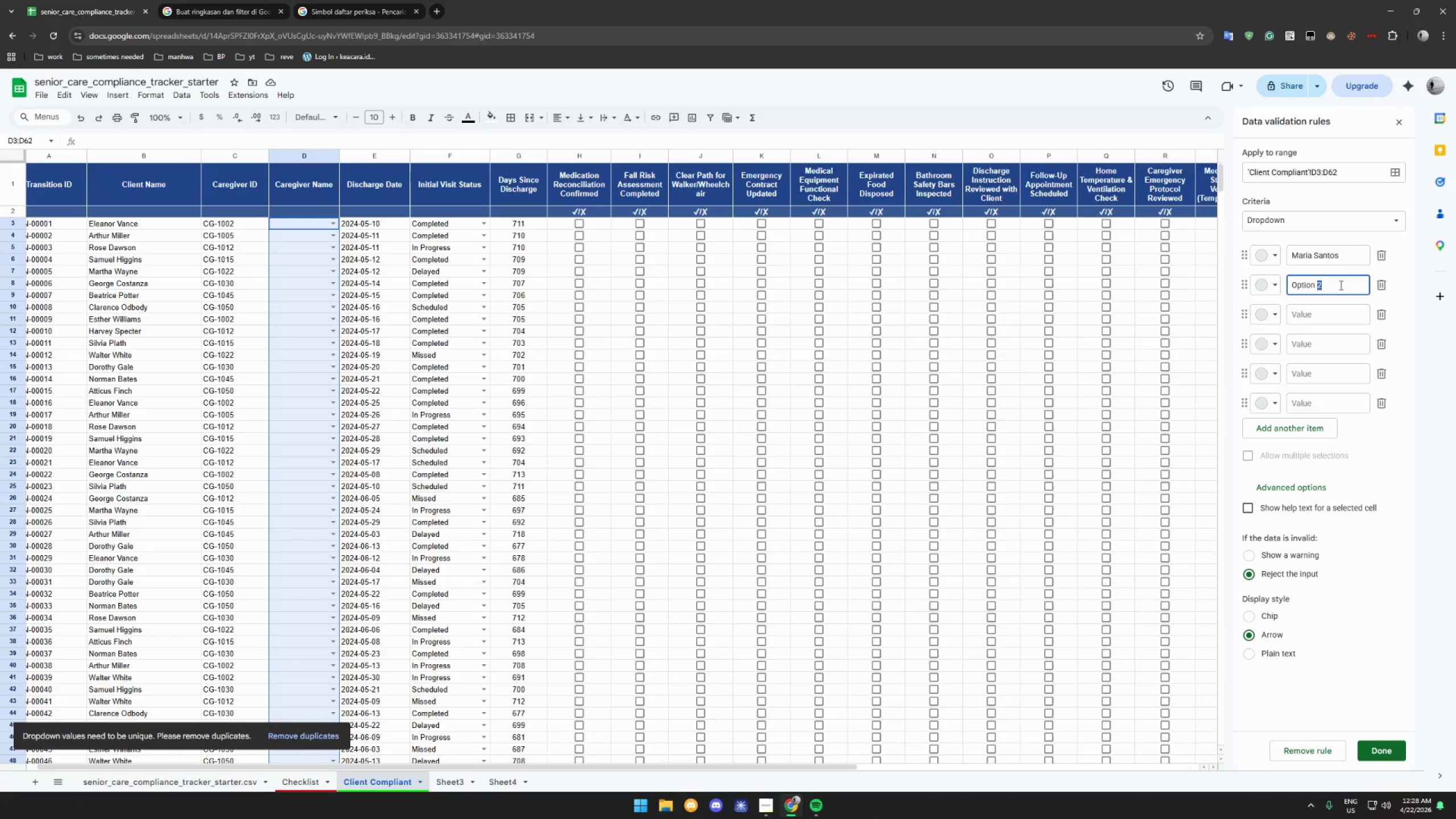 
left_click([1347, 283])
 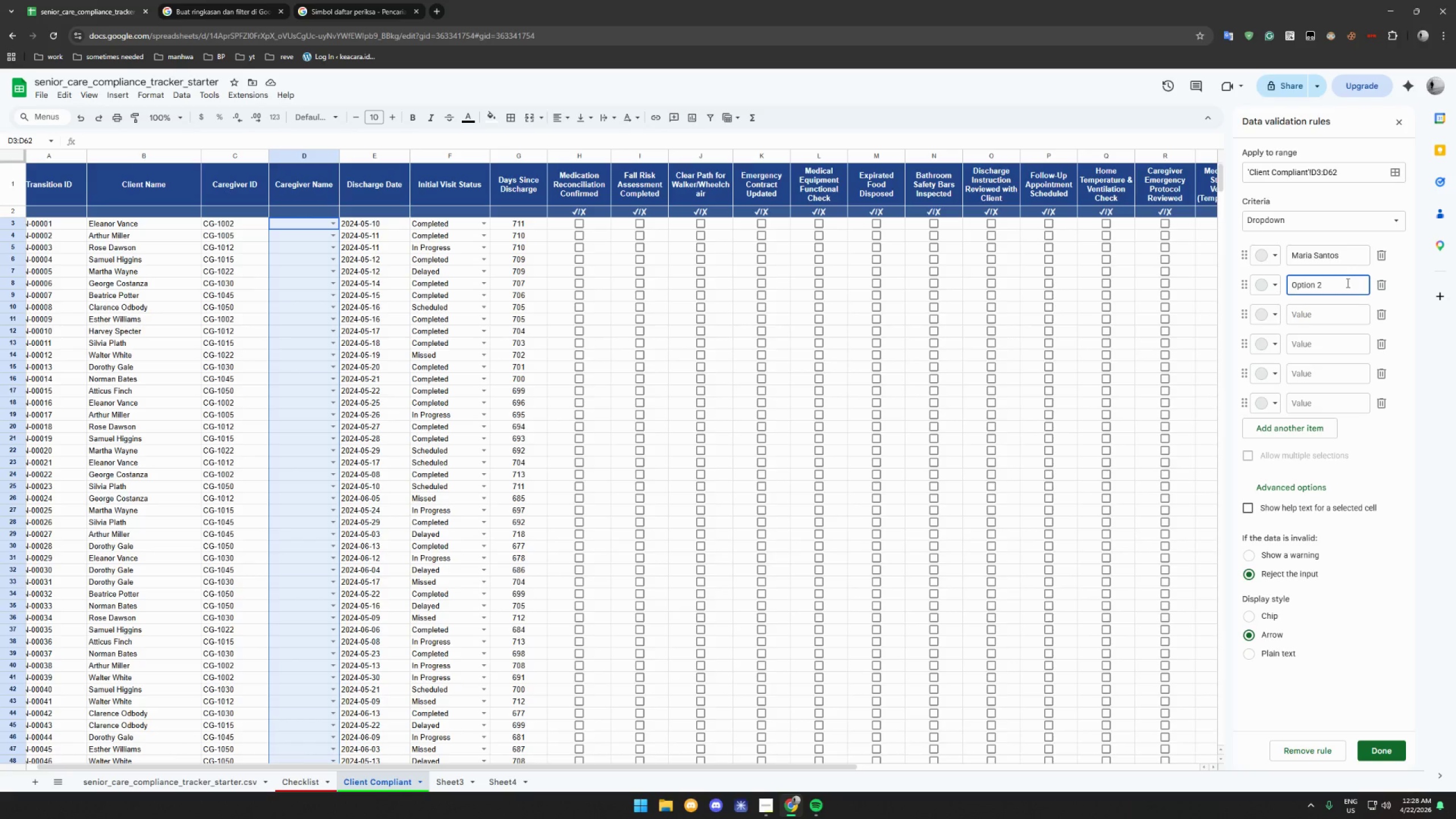 
left_click_drag(start_coordinate=[1347, 283], to_coordinate=[1275, 284])
 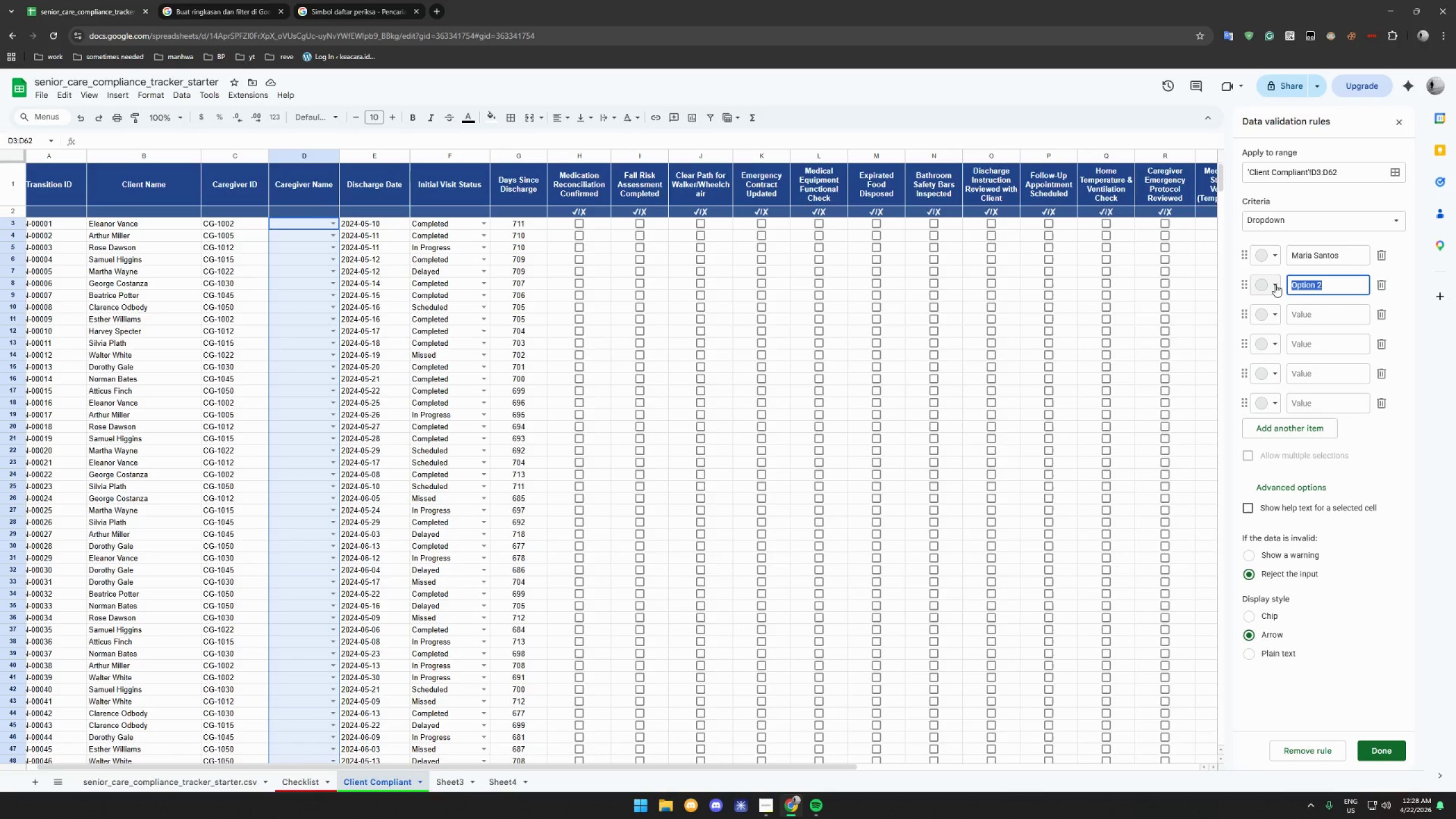 
type(H)
key(Backspace)
type(James S)
key(Backspace)
type(Wright)
 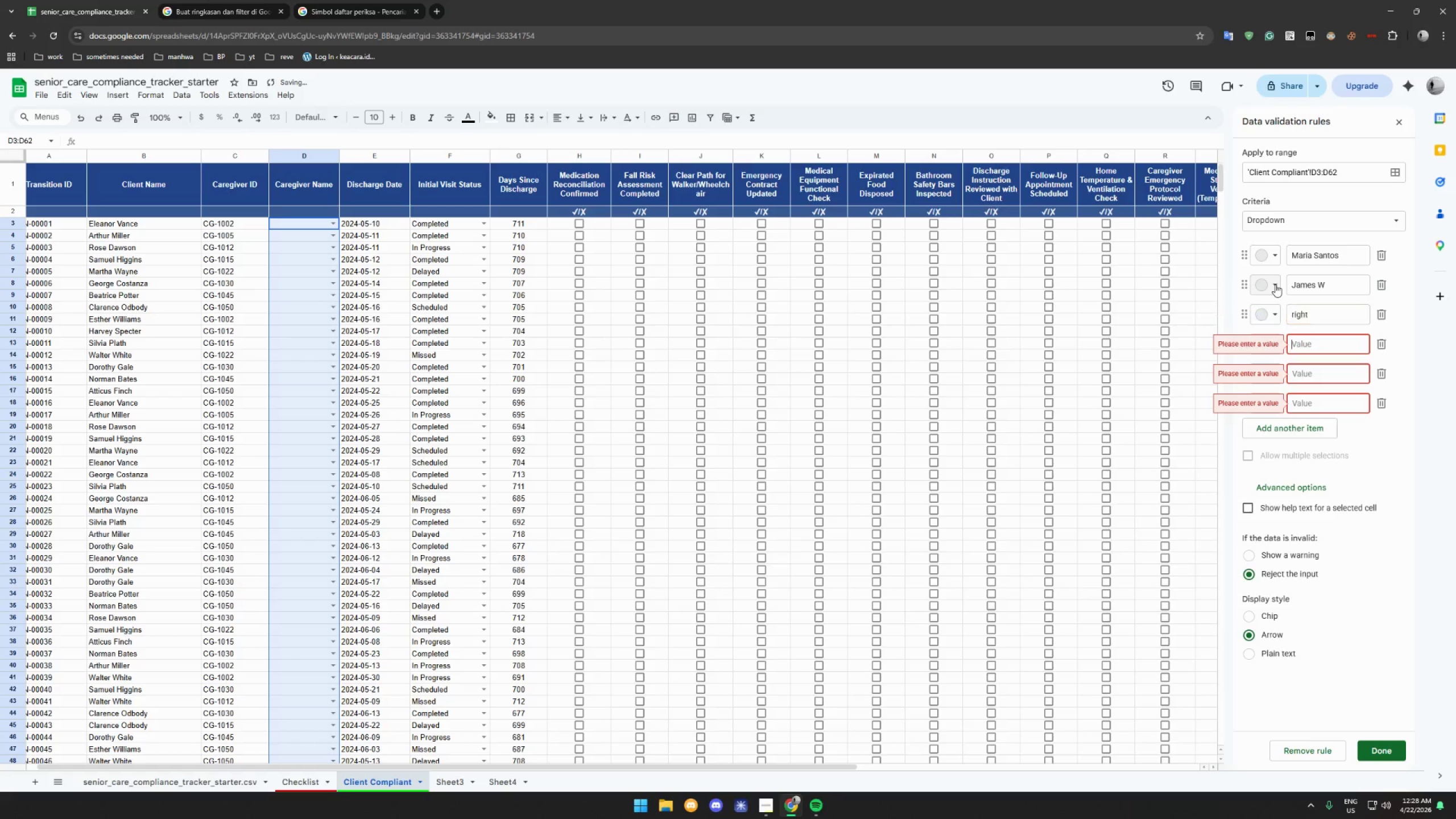 
double_click([1322, 313])
 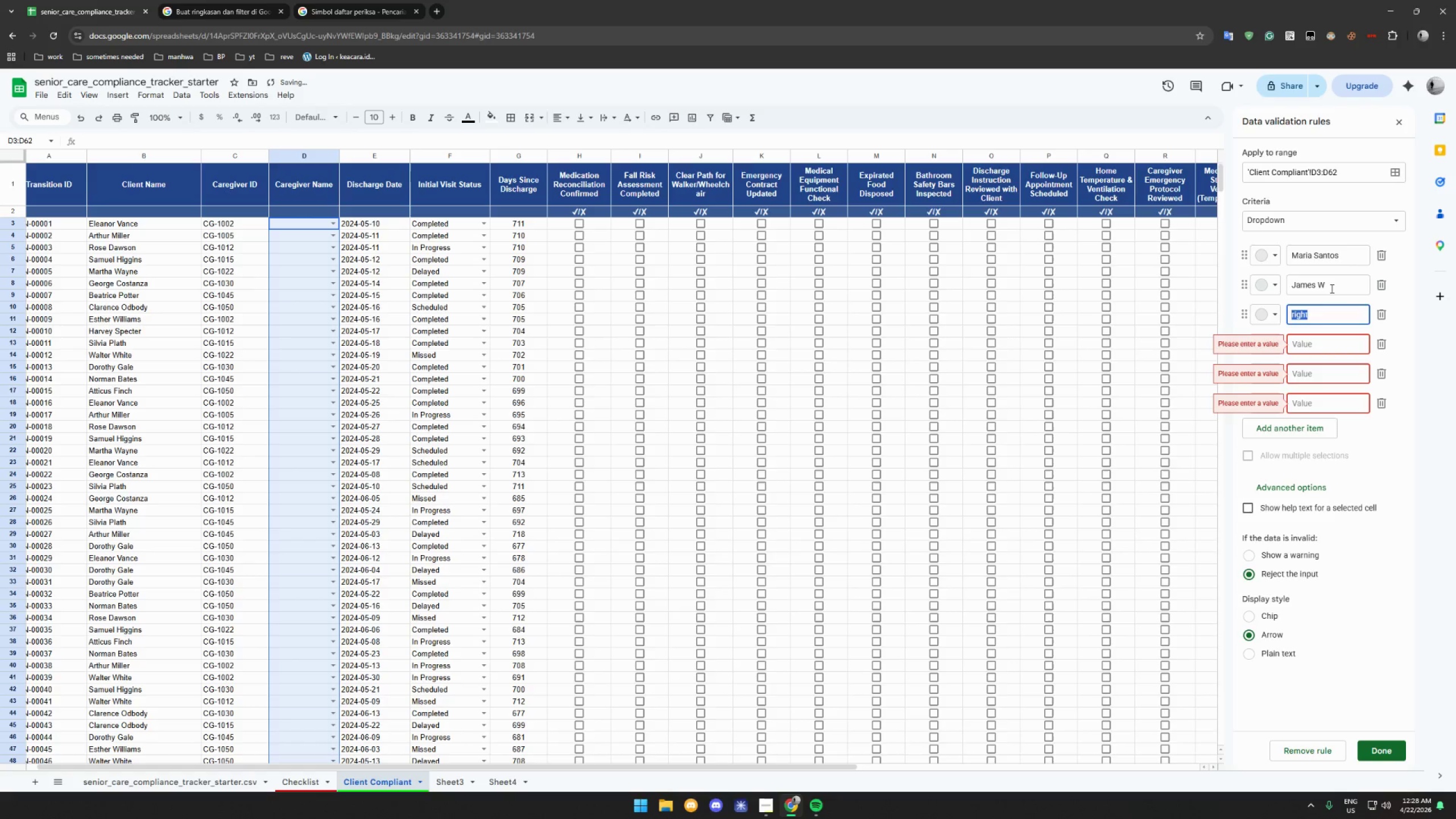 
left_click([1331, 286])
 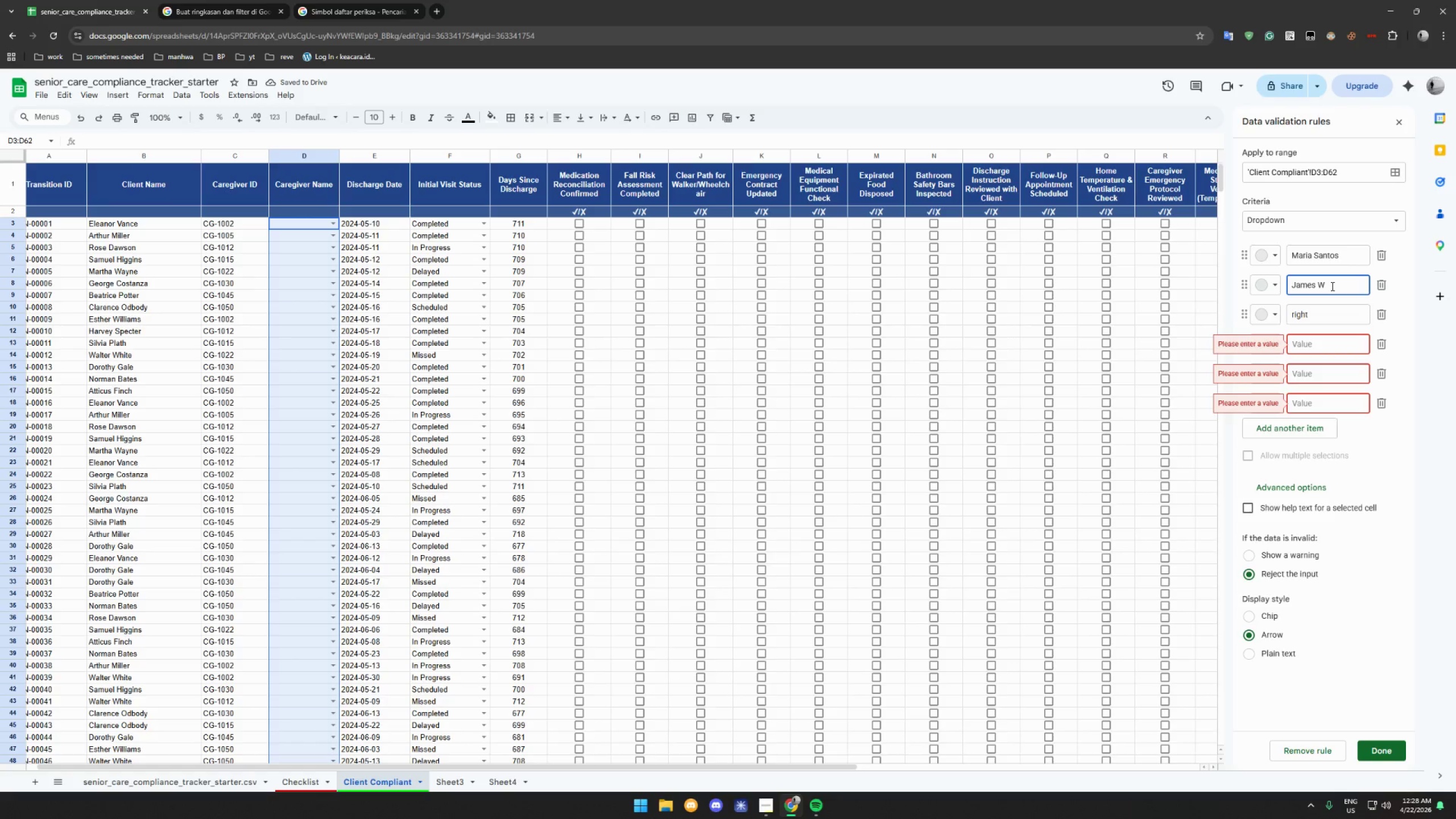 
type(right)
 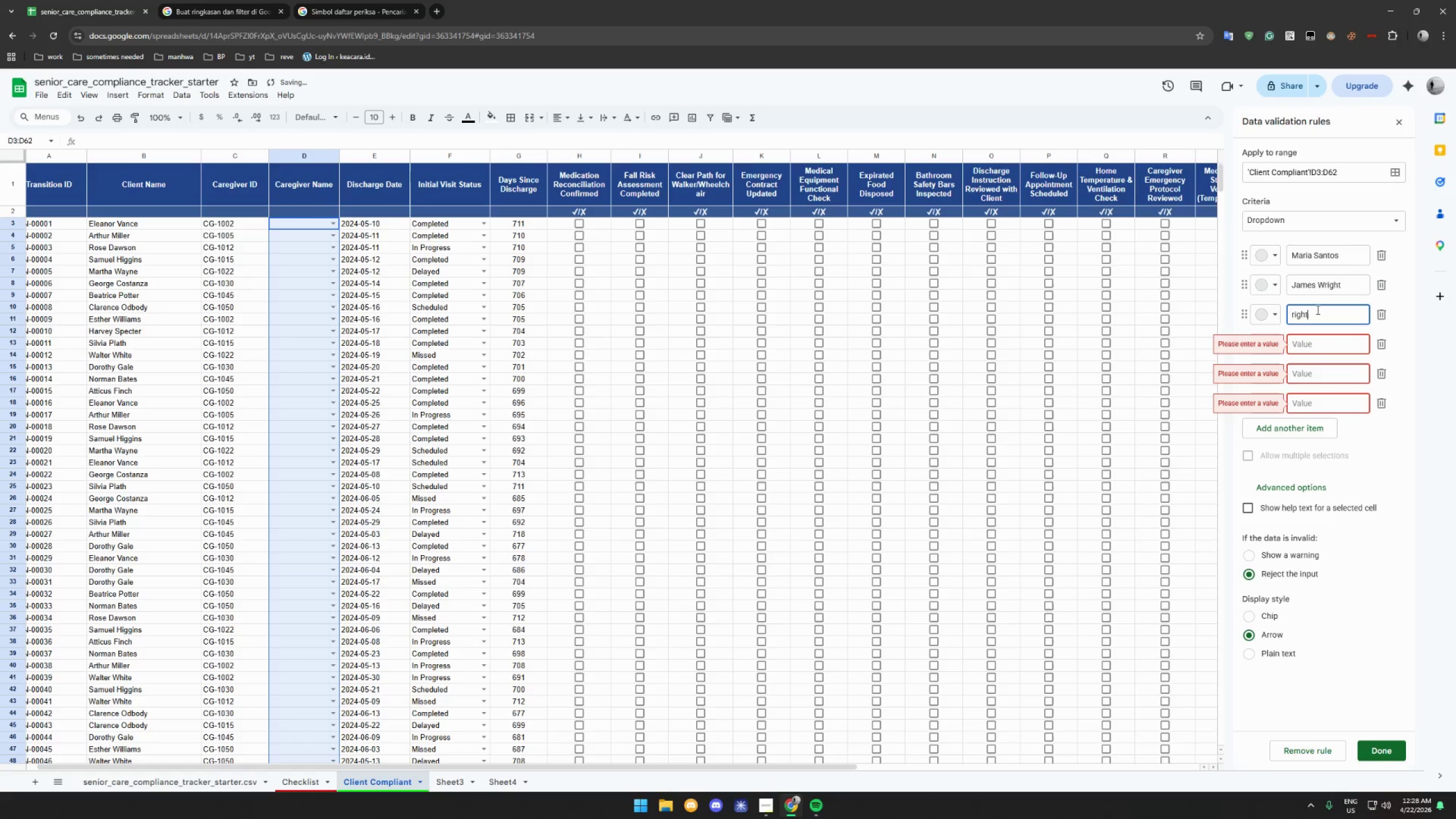 
double_click([1317, 309])
 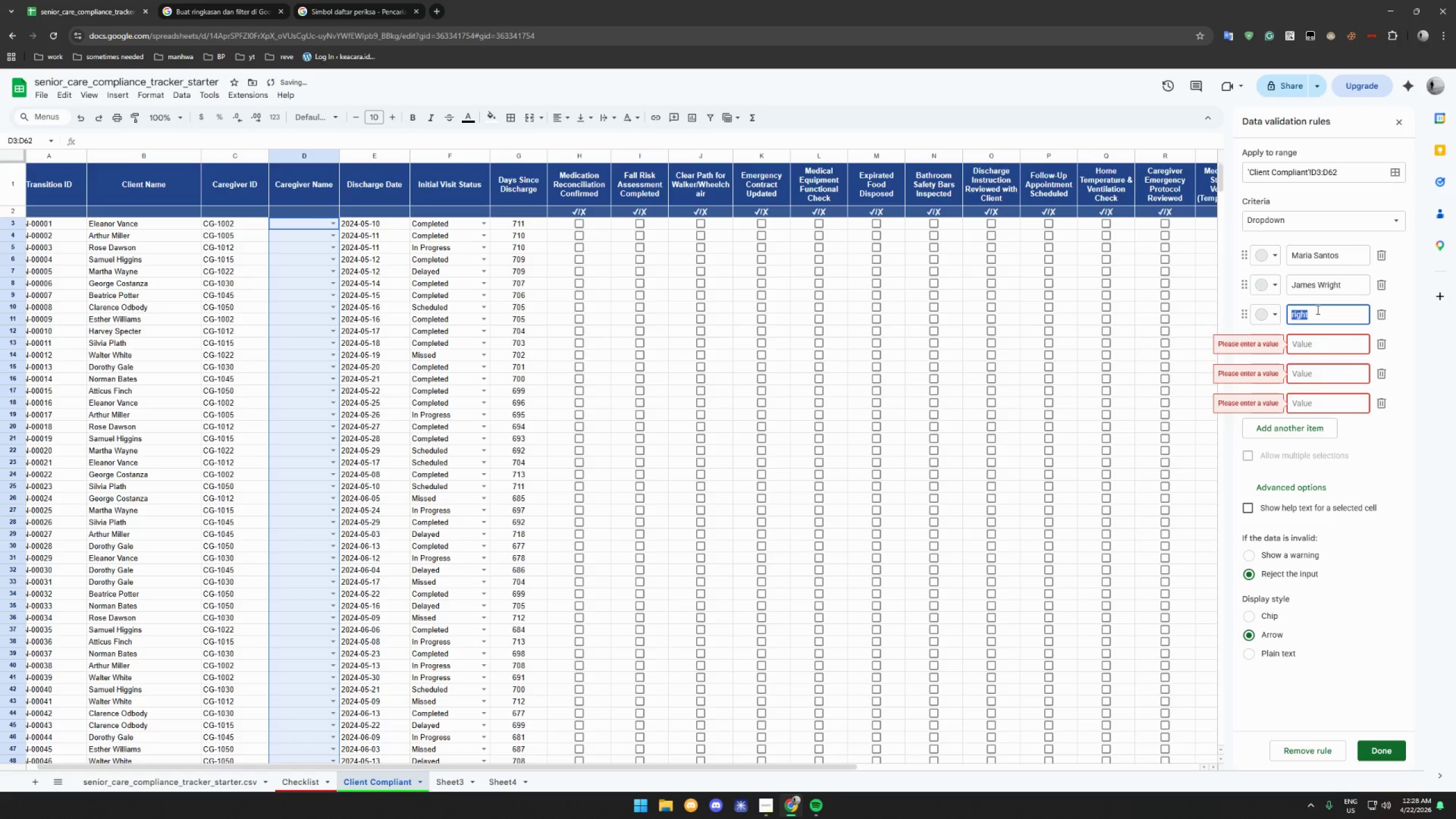 
type(LK)
key(Backspace)
 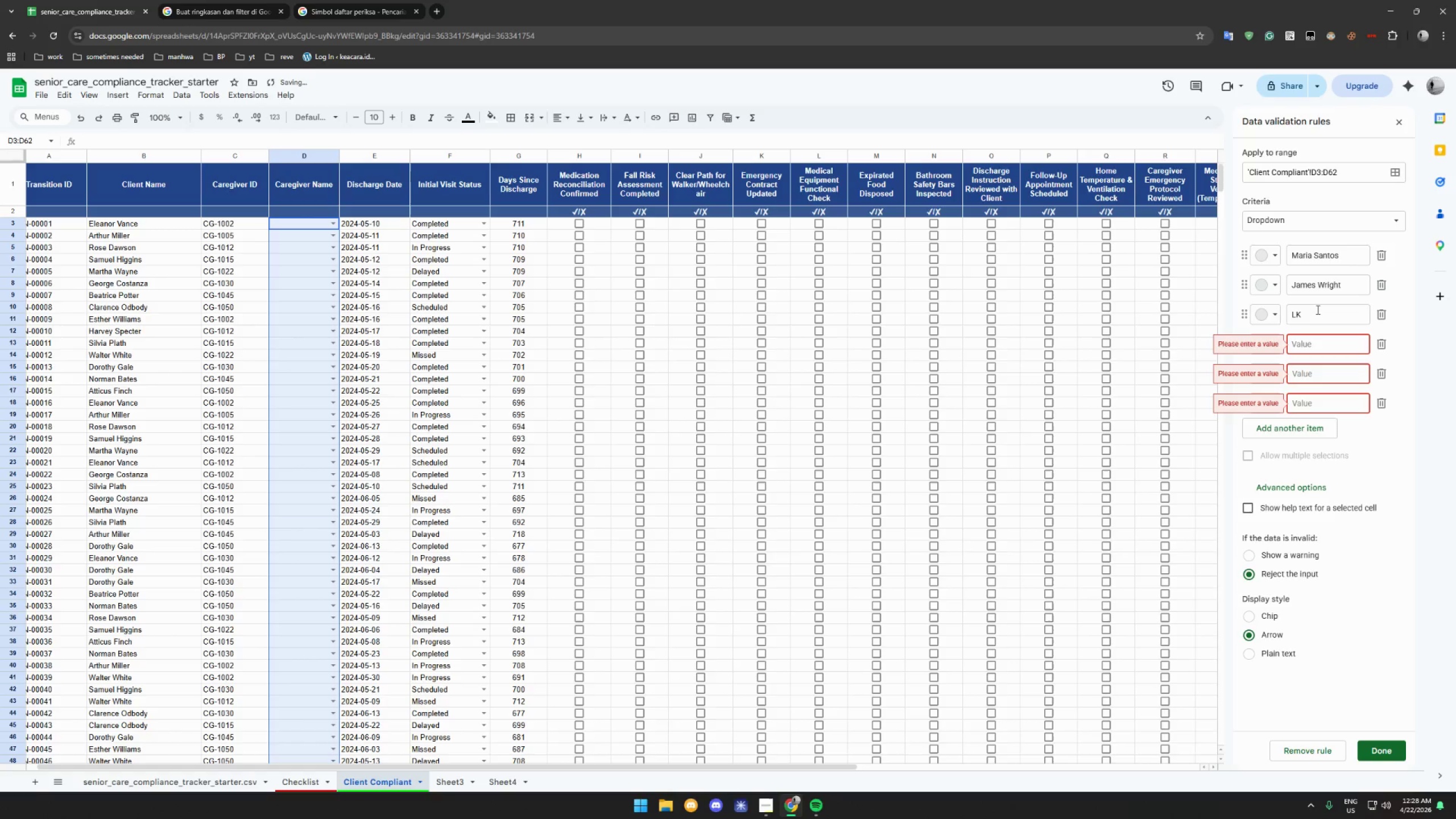 
left_click([1317, 309])
 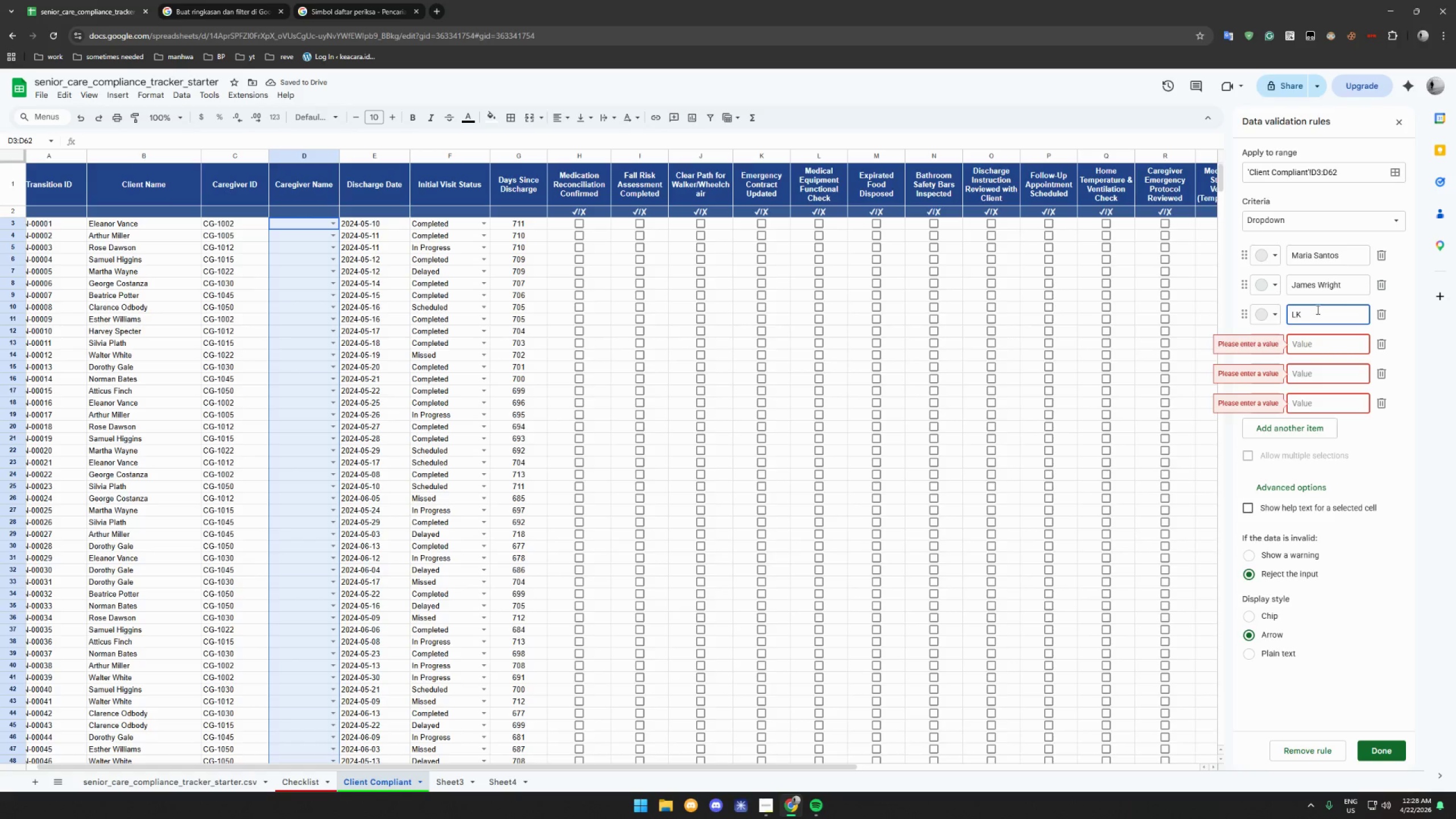 
key(Backspace)
type(inda Chen)
 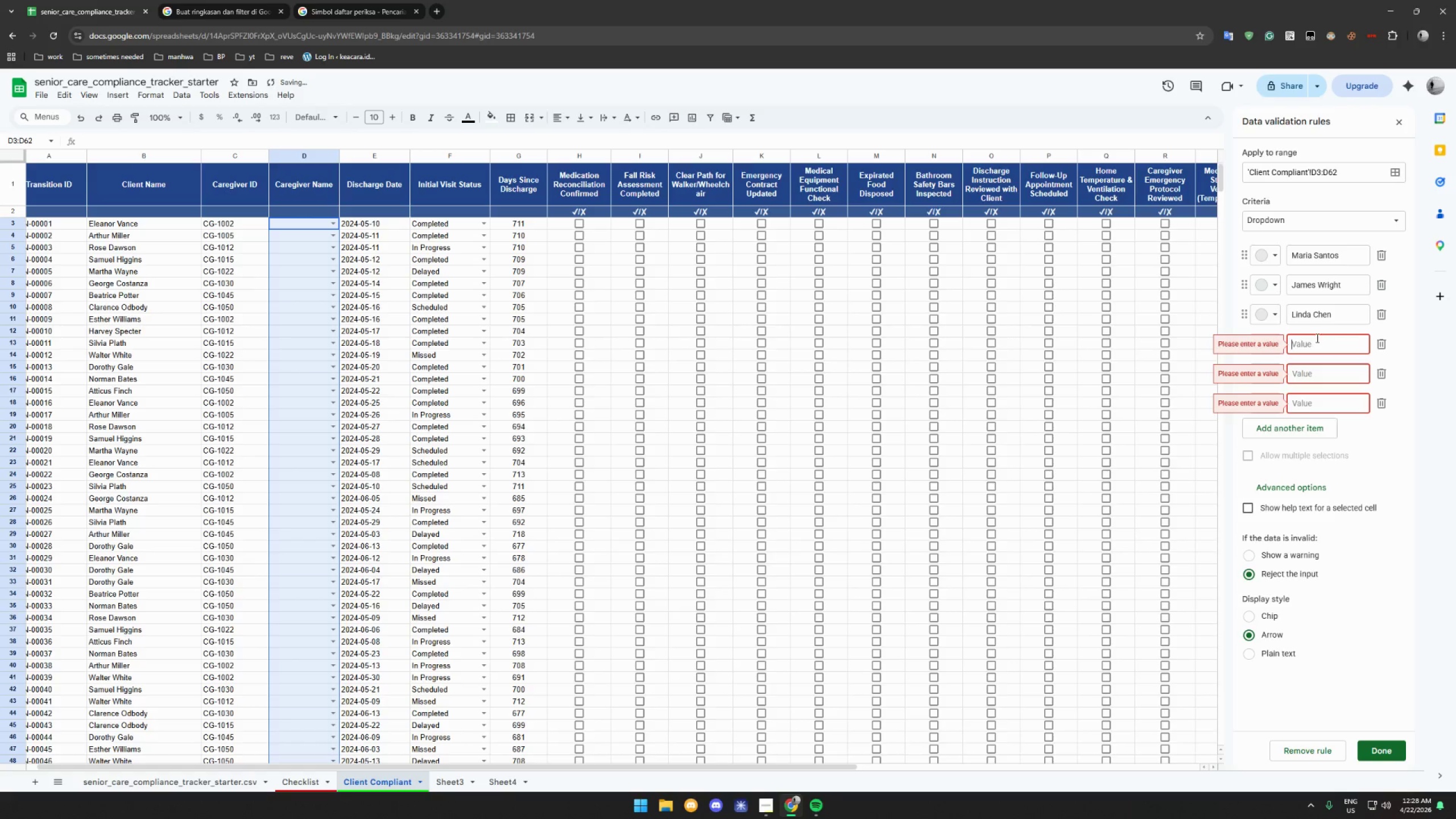 
left_click([1316, 343])
 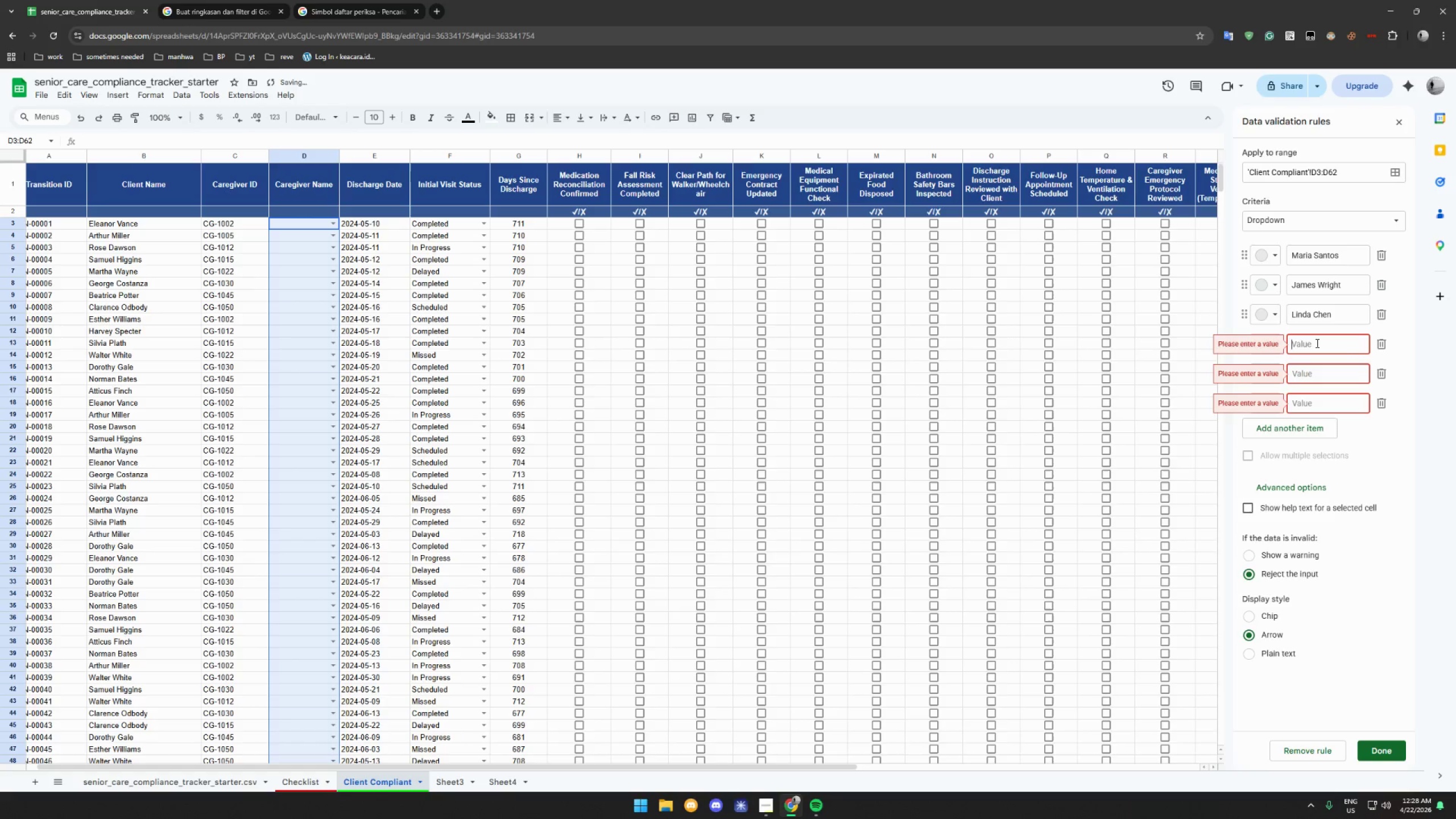 
type(Robert )
 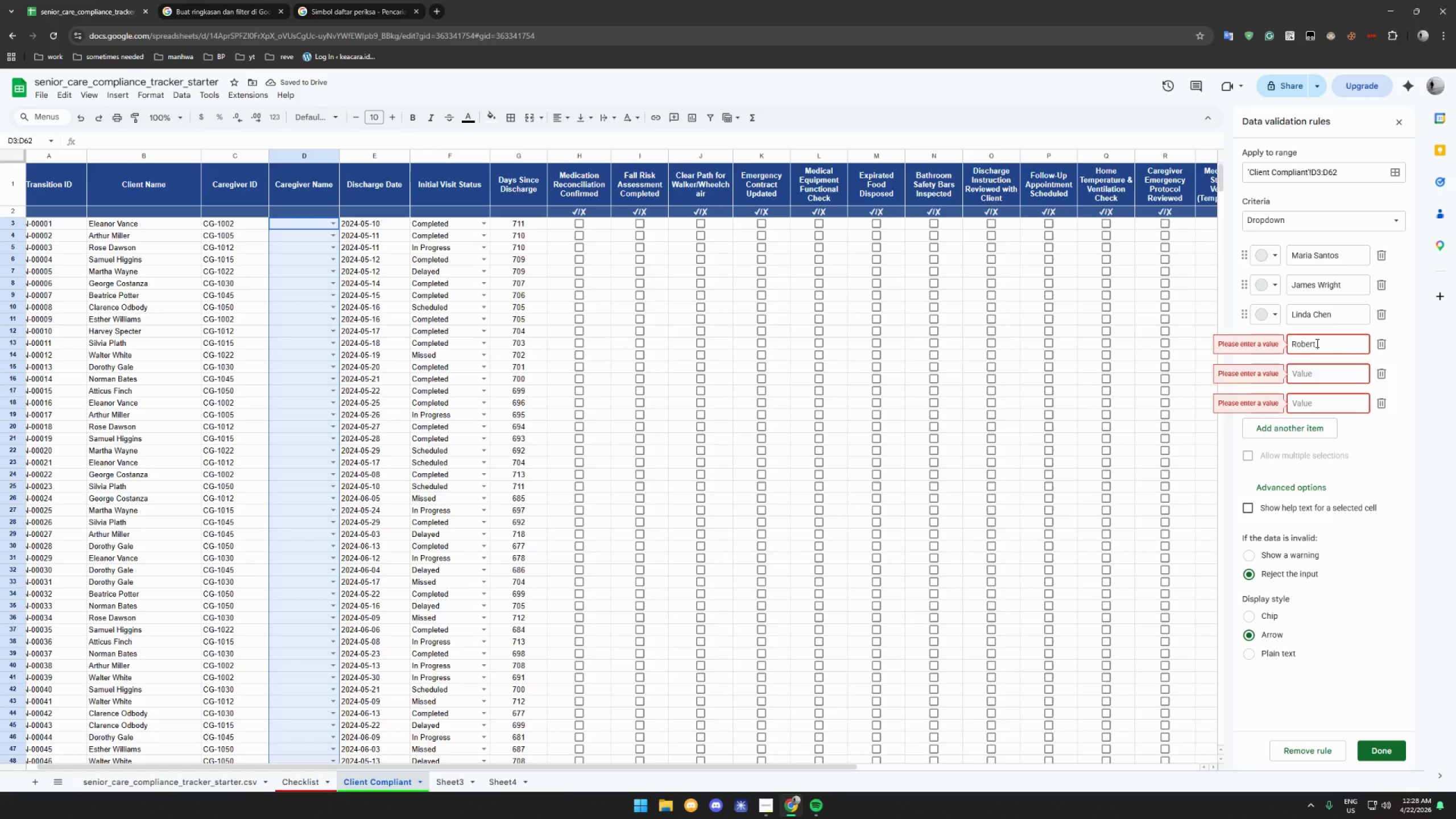 
hold_key(key=ShiftLeft, duration=0.94)
 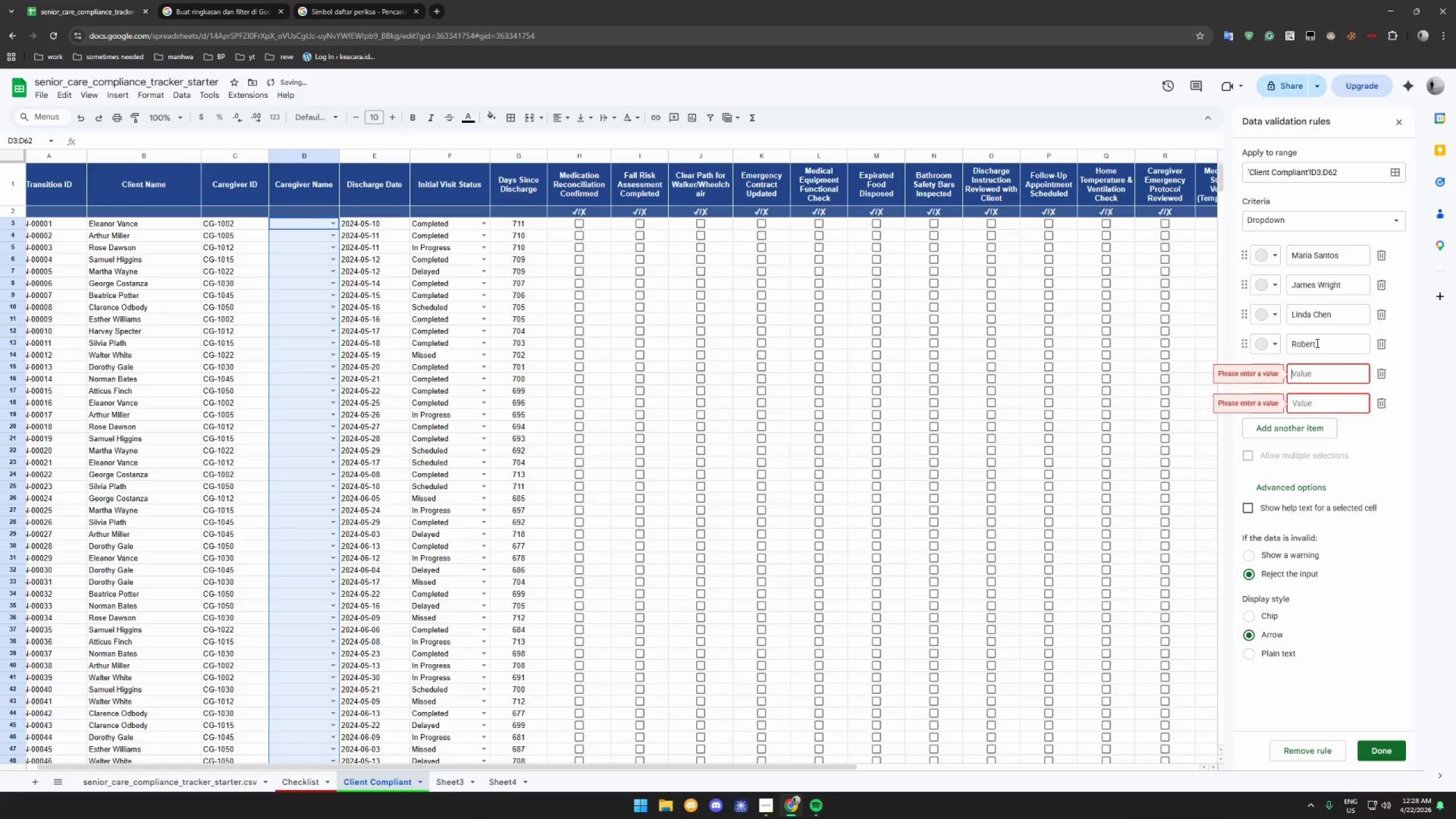 
left_click([1316, 343])
 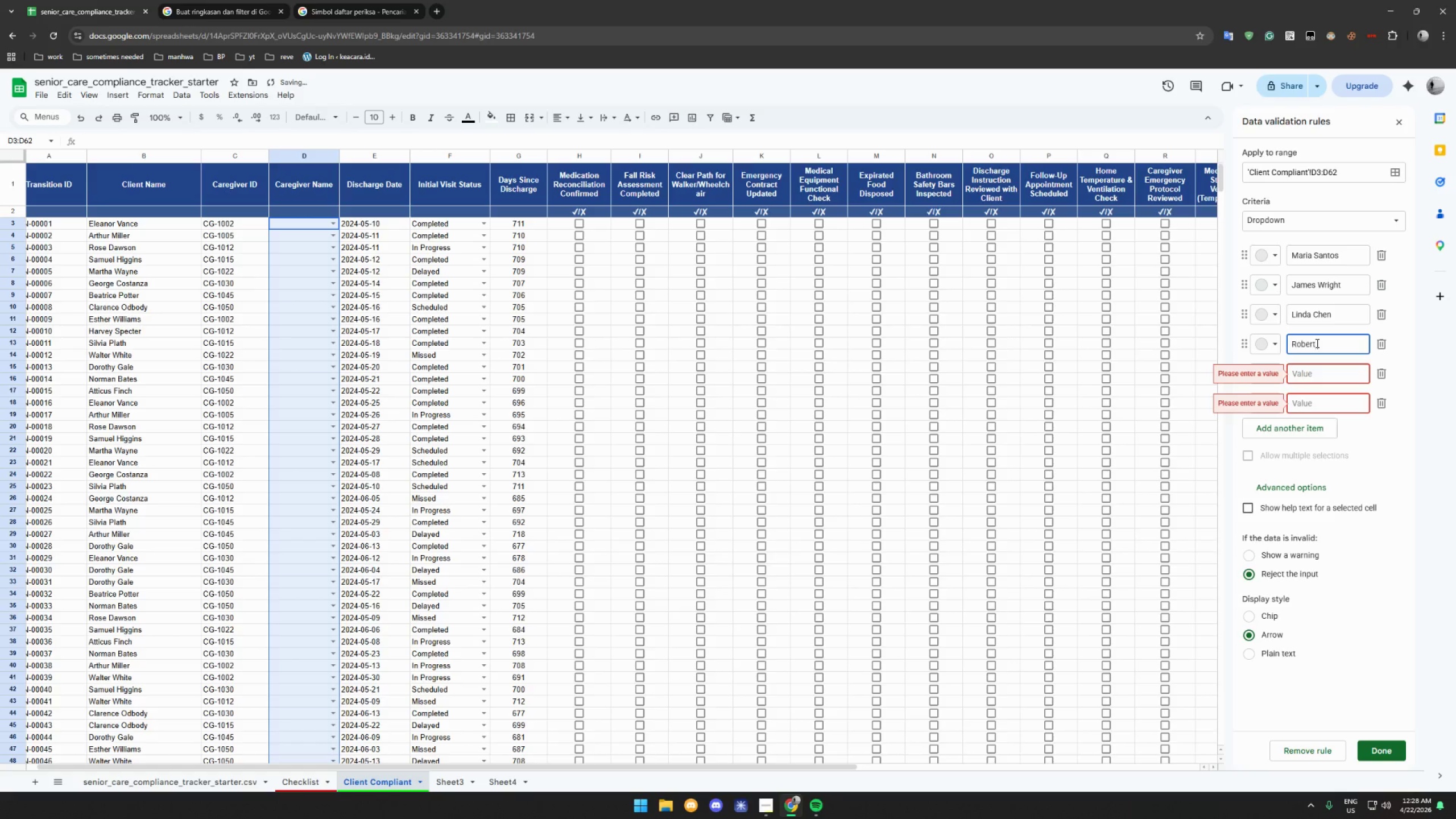 
type( Kim)
 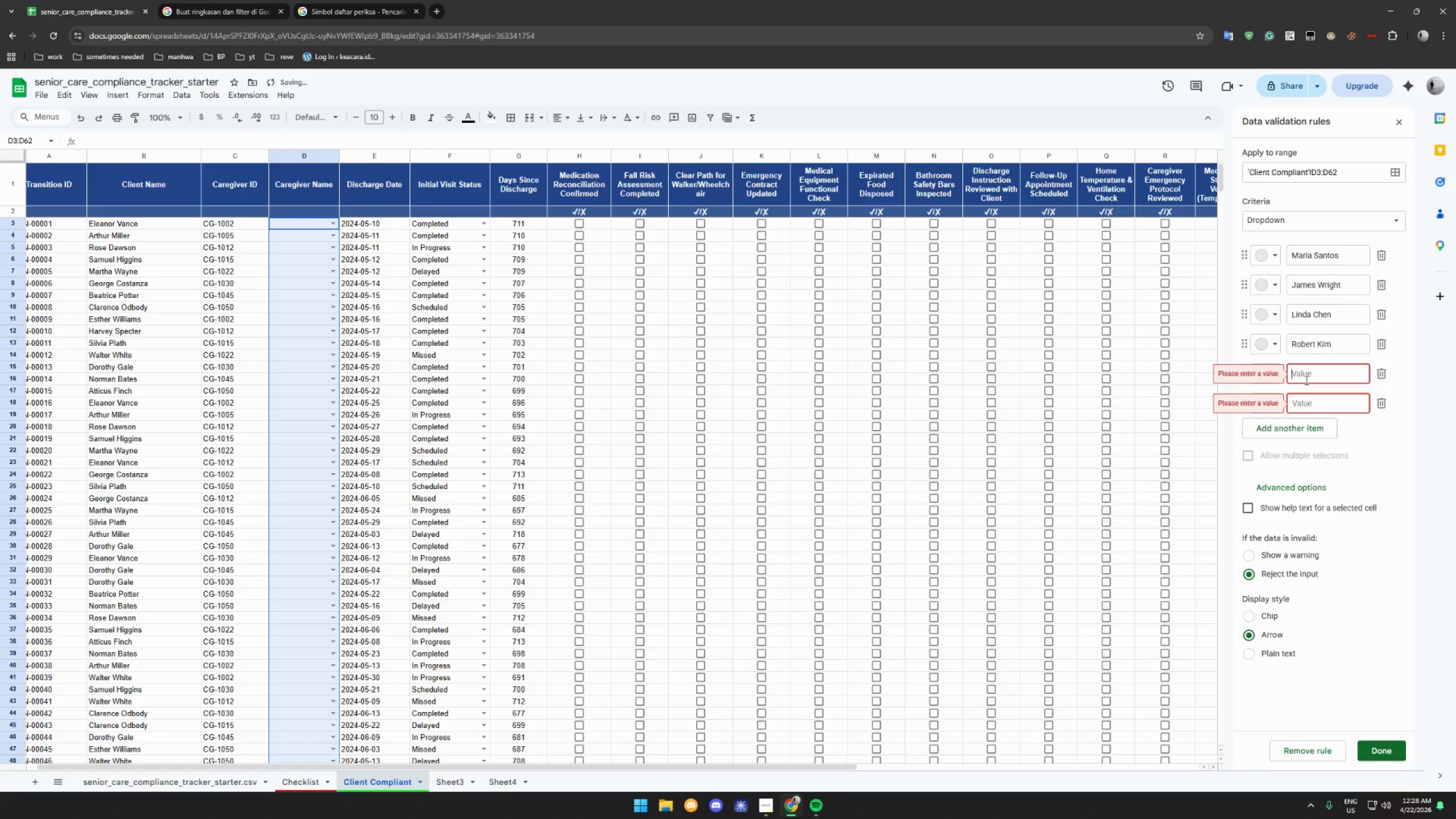 
left_click([1305, 380])
 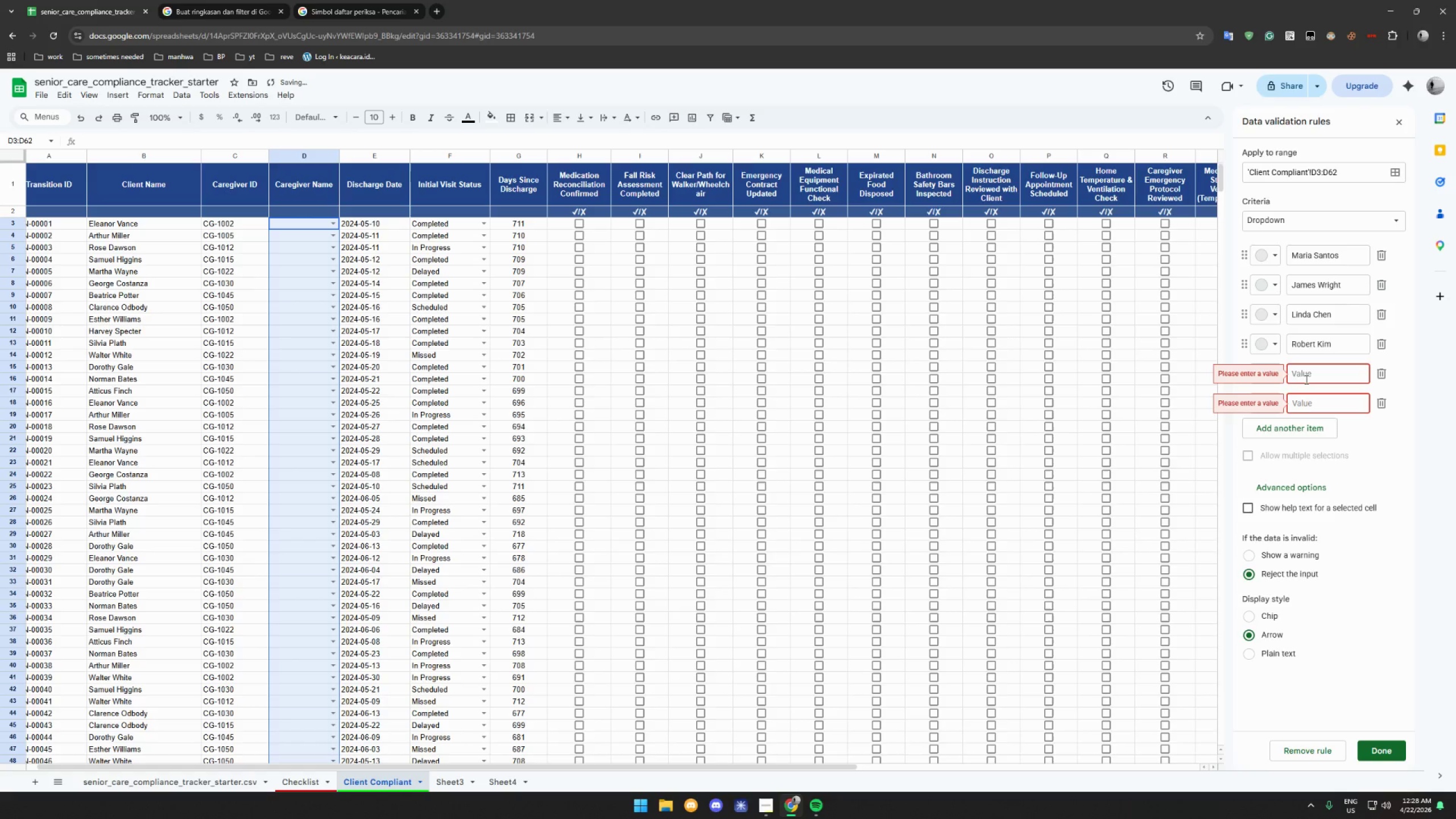 
type(Patricia Davis)
 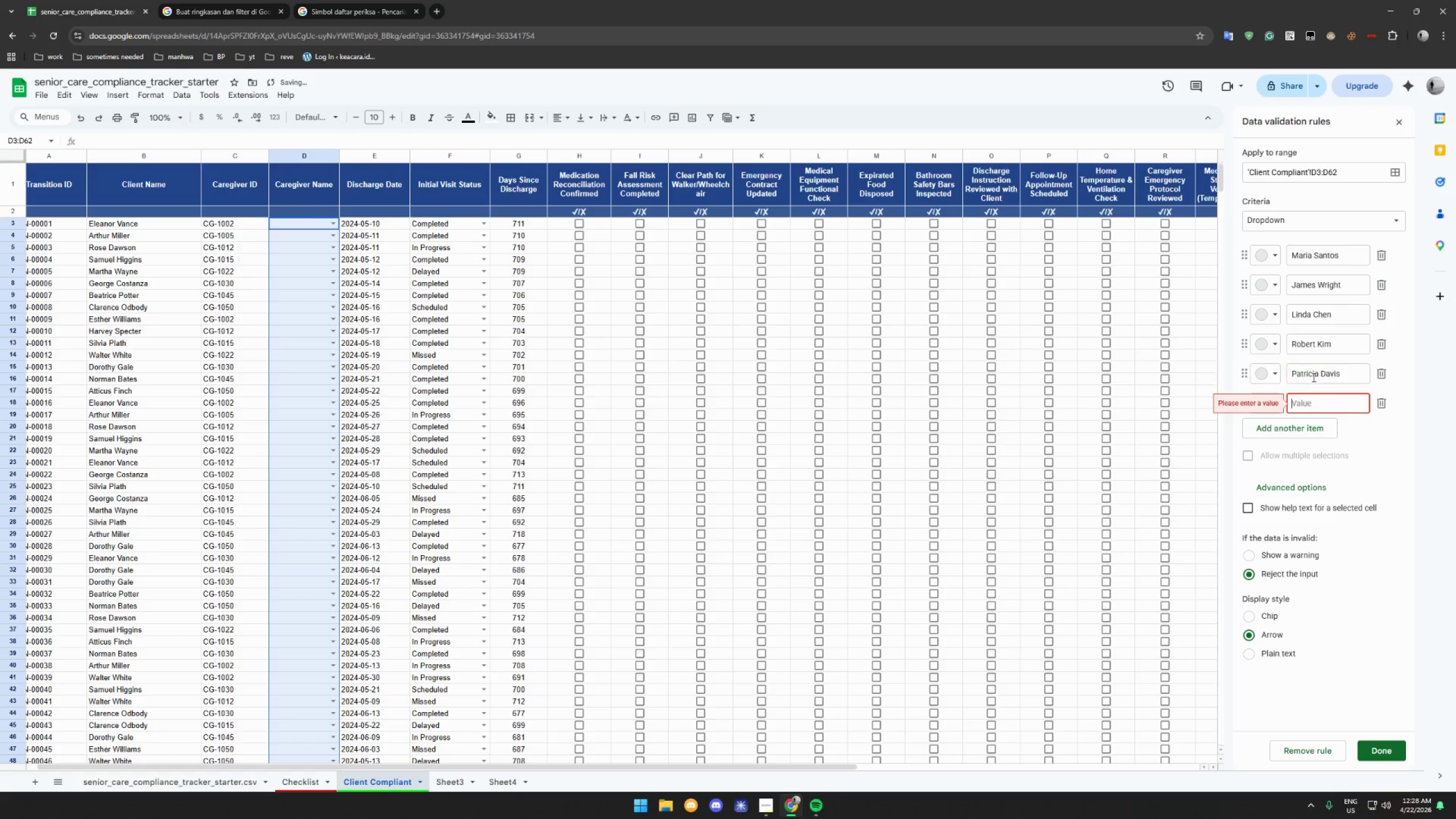 
left_click([1318, 408])
 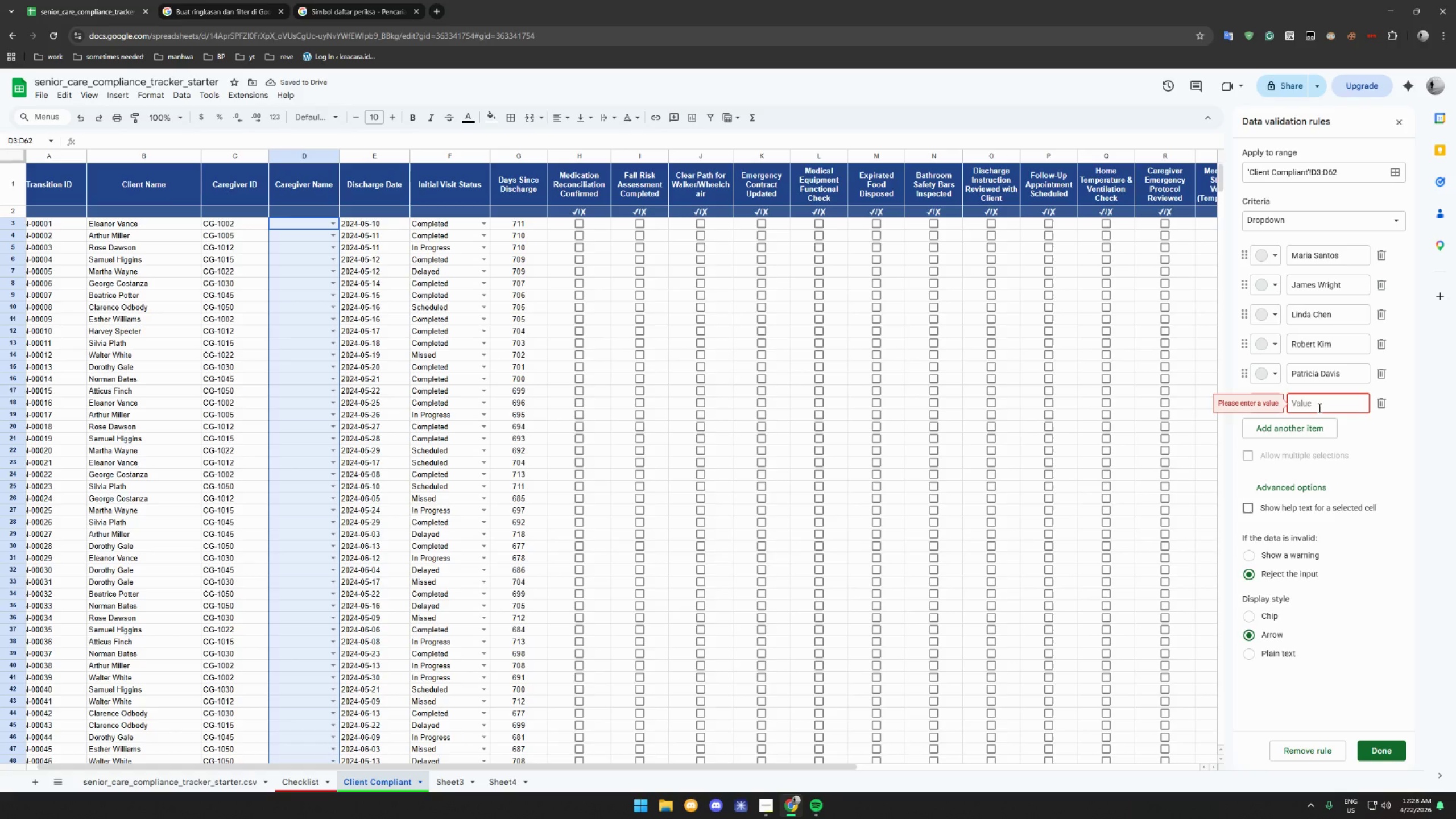 
type(David Miller)
 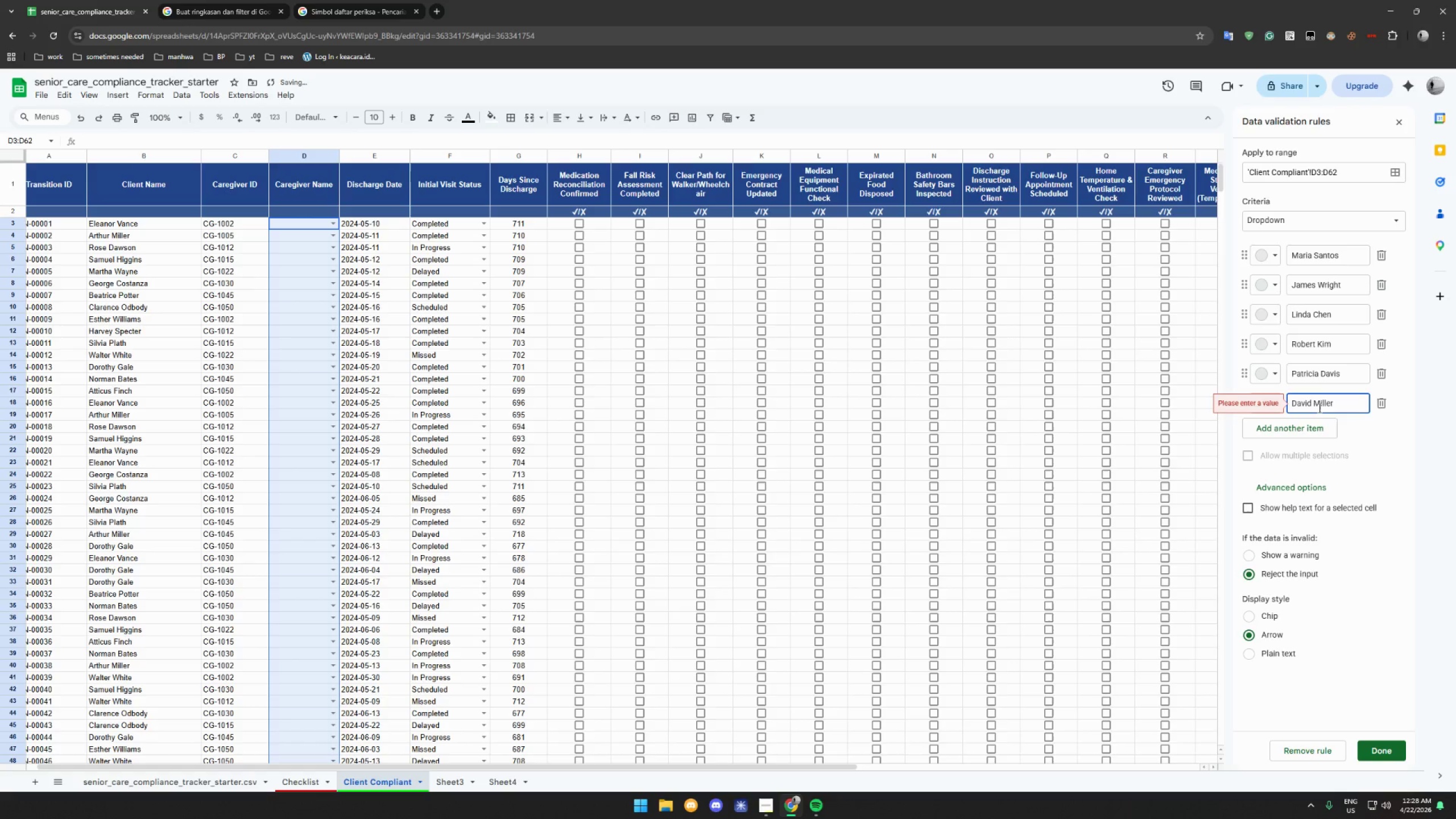 
left_click([1272, 428])
 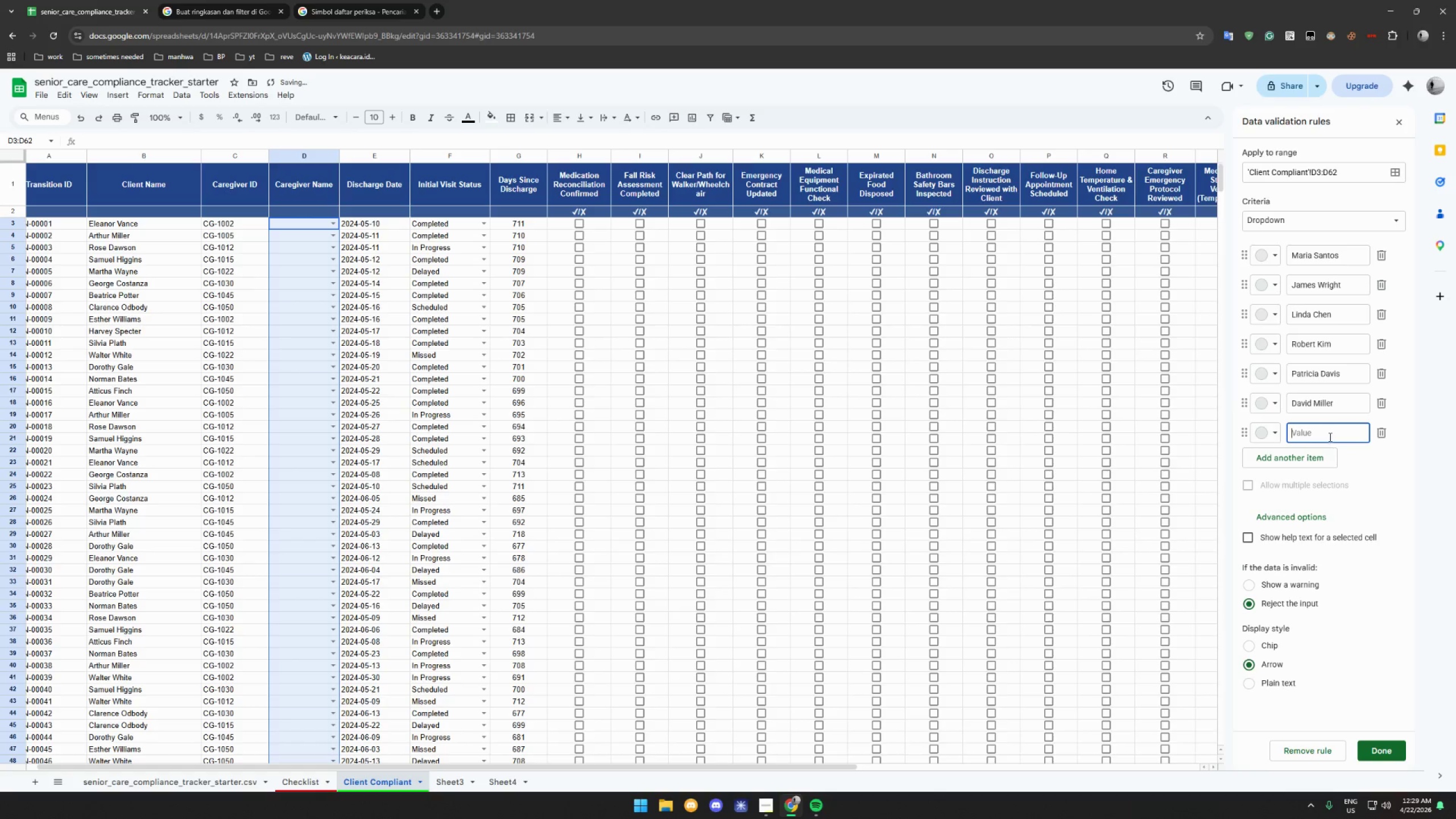 
left_click([1329, 435])
 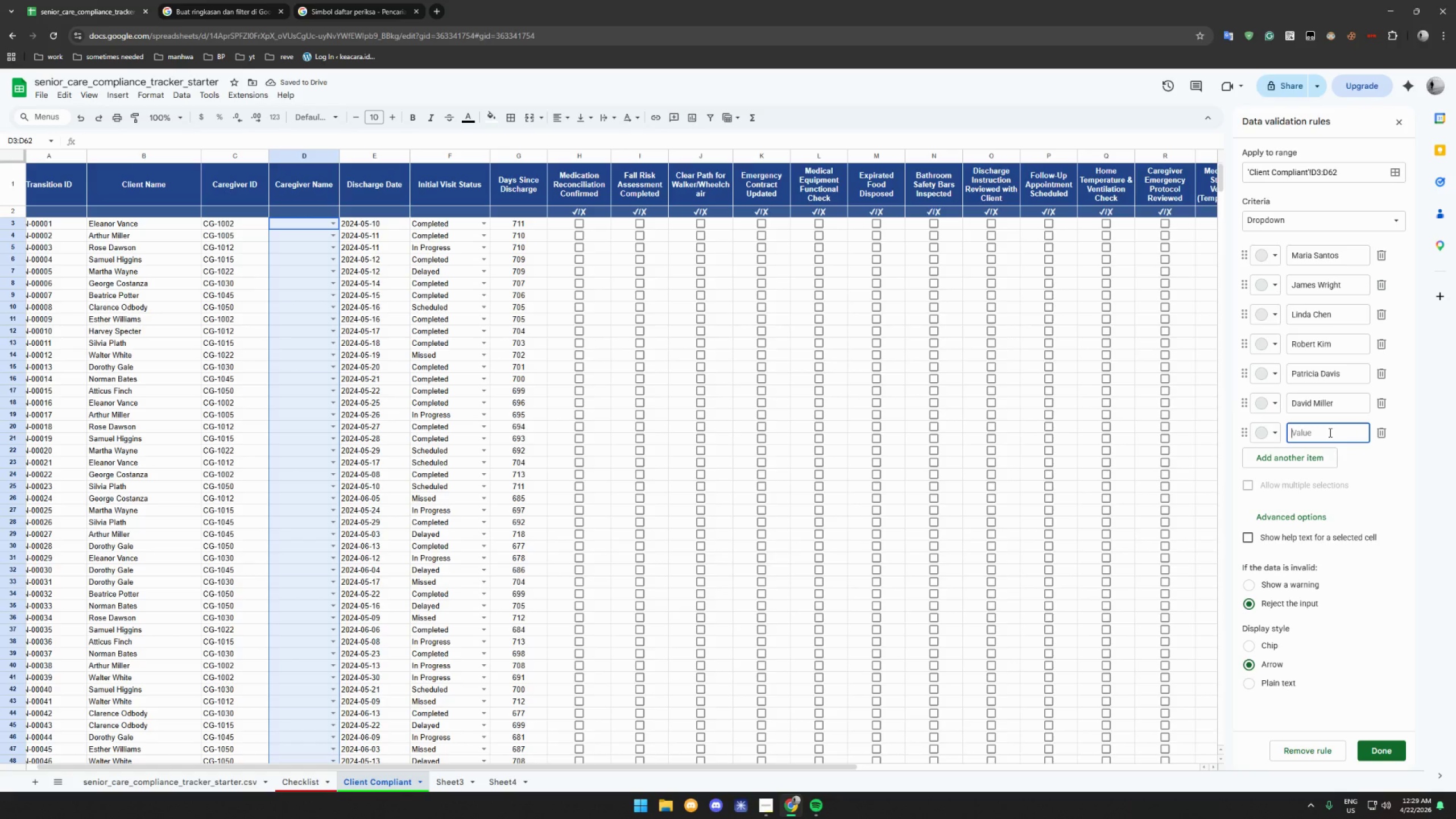 
type(Susan Park)
 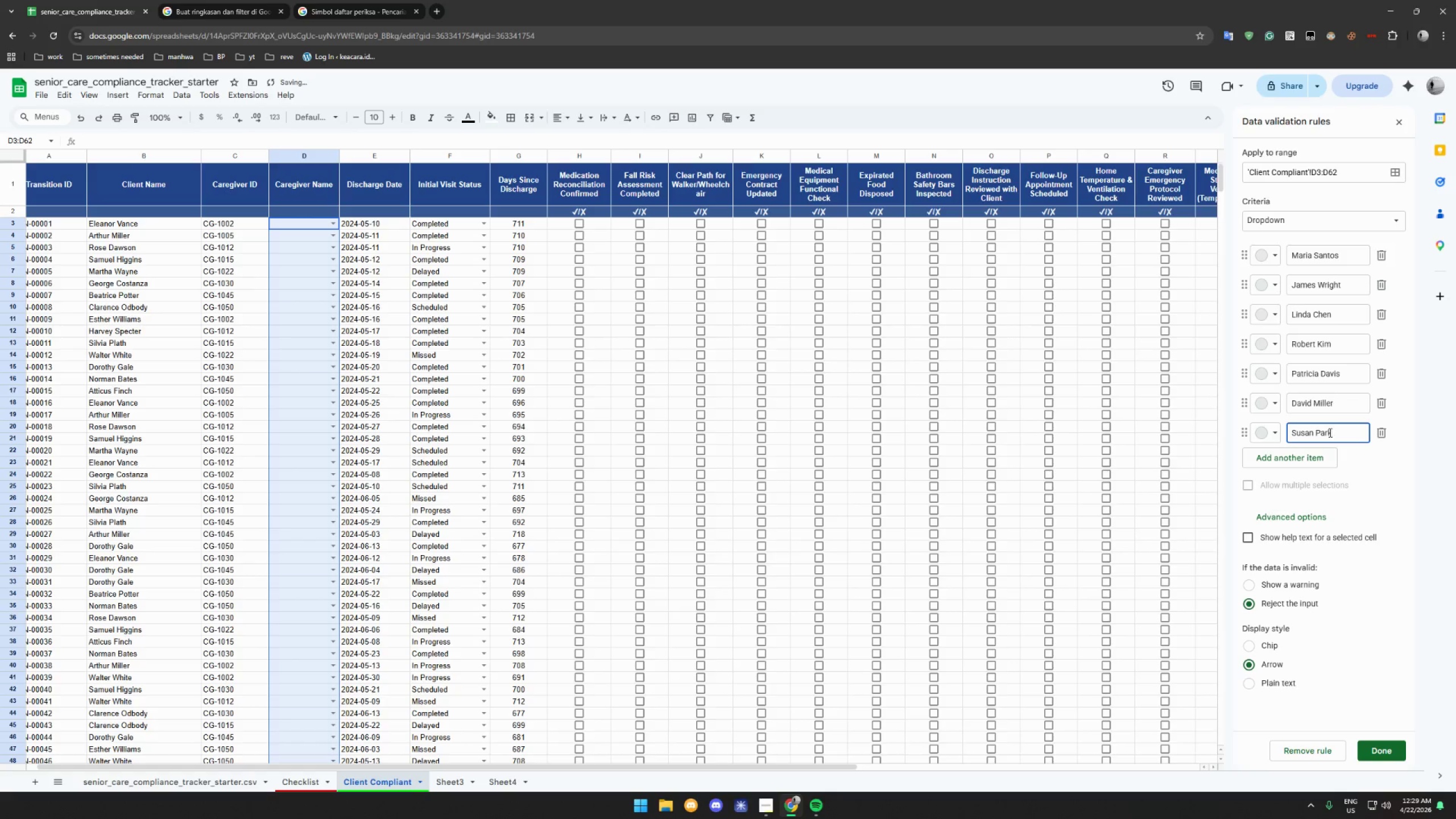 
left_click([1314, 455])
 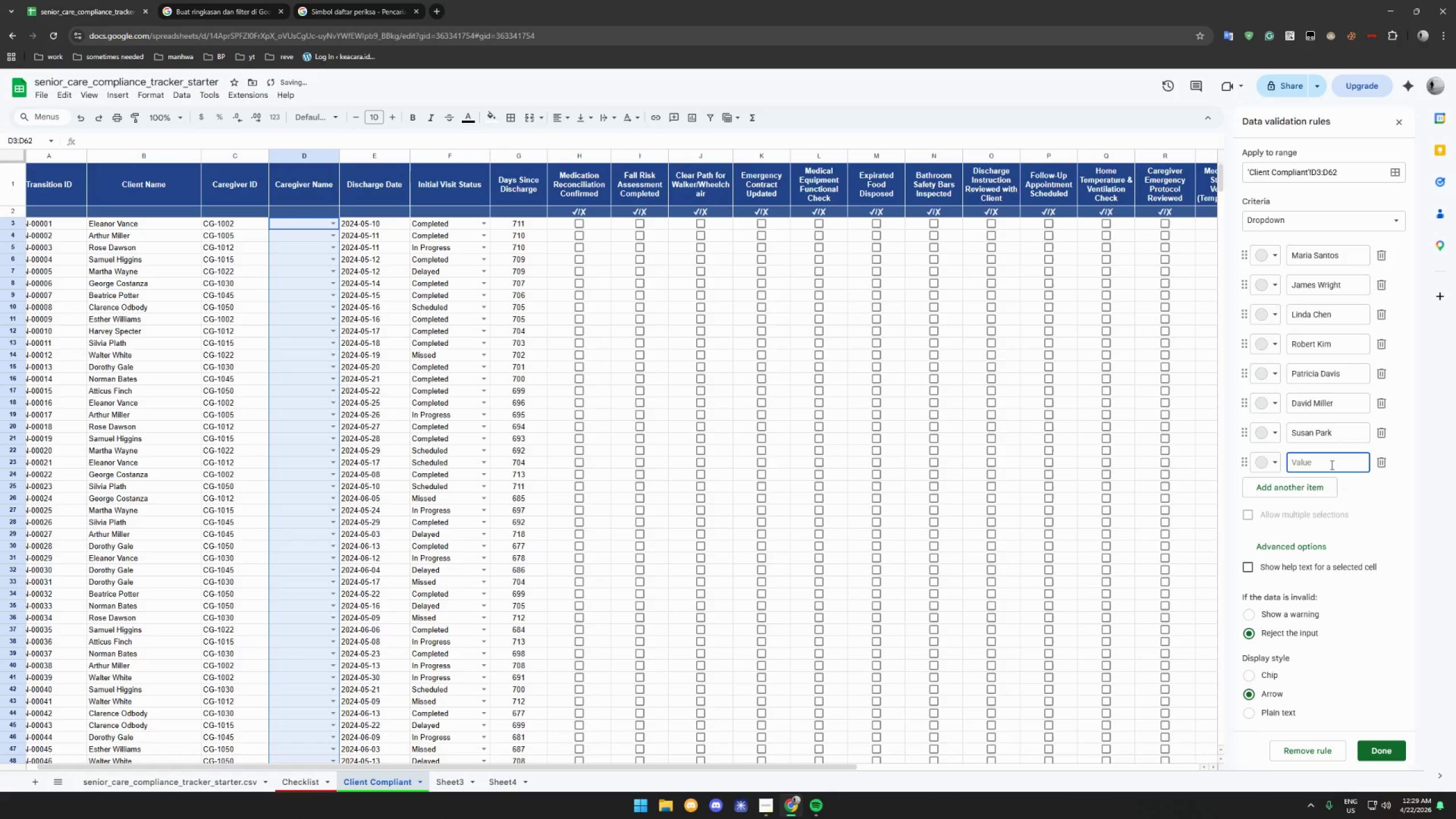 
type(Thomas Brown)
 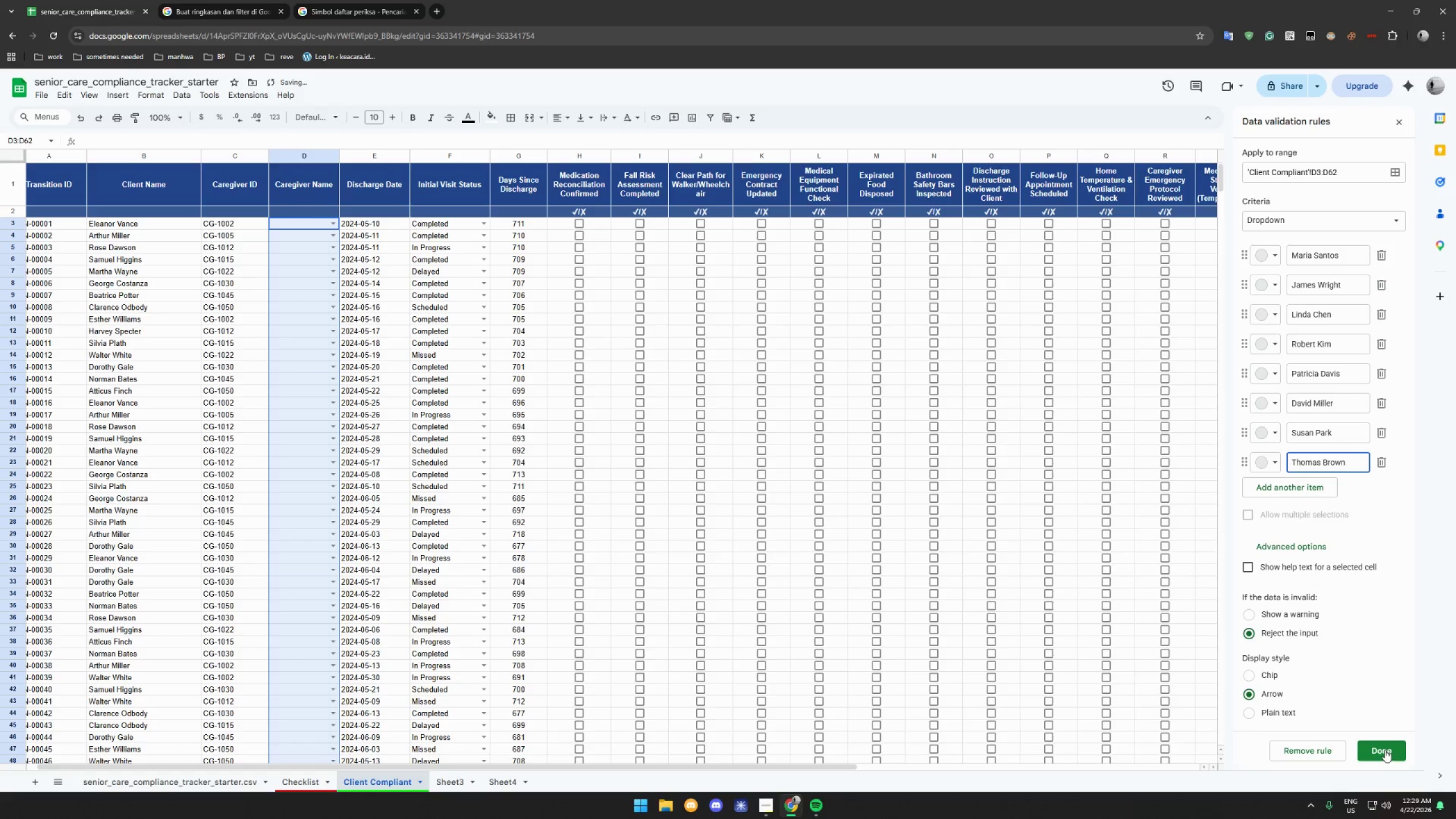 
left_click([1385, 748])
 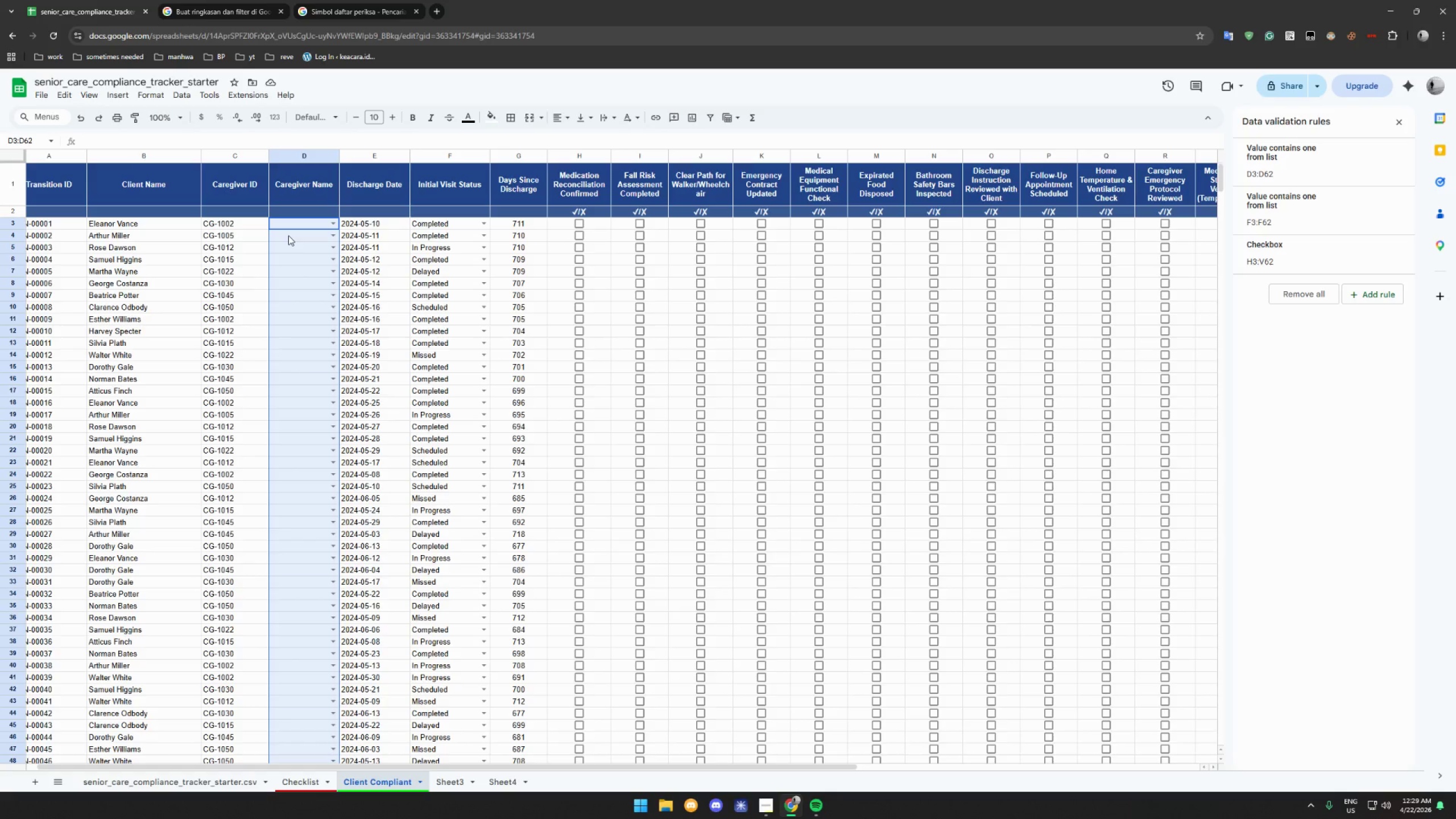 
wait(16.09)
 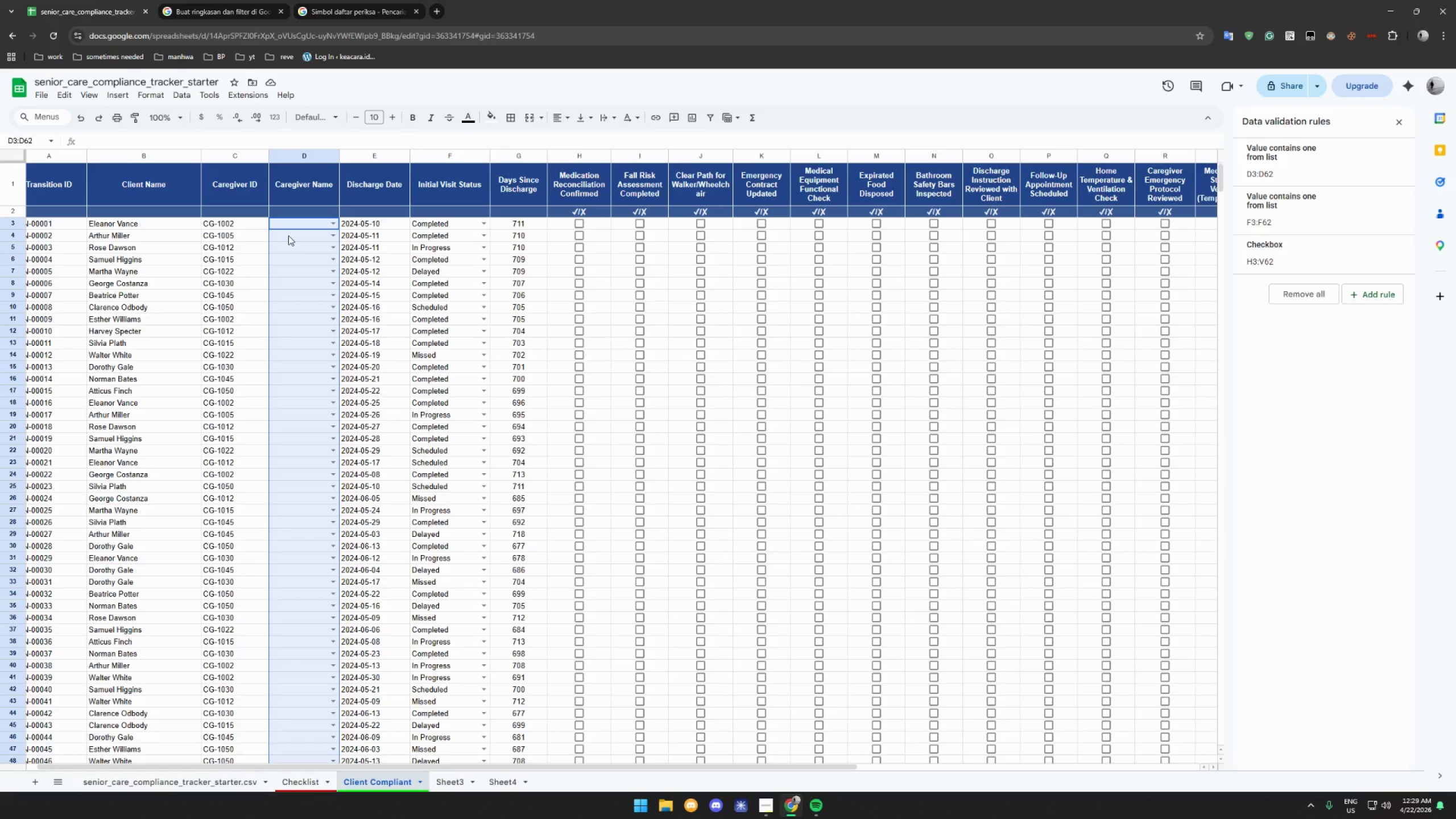 
left_click([772, 812])